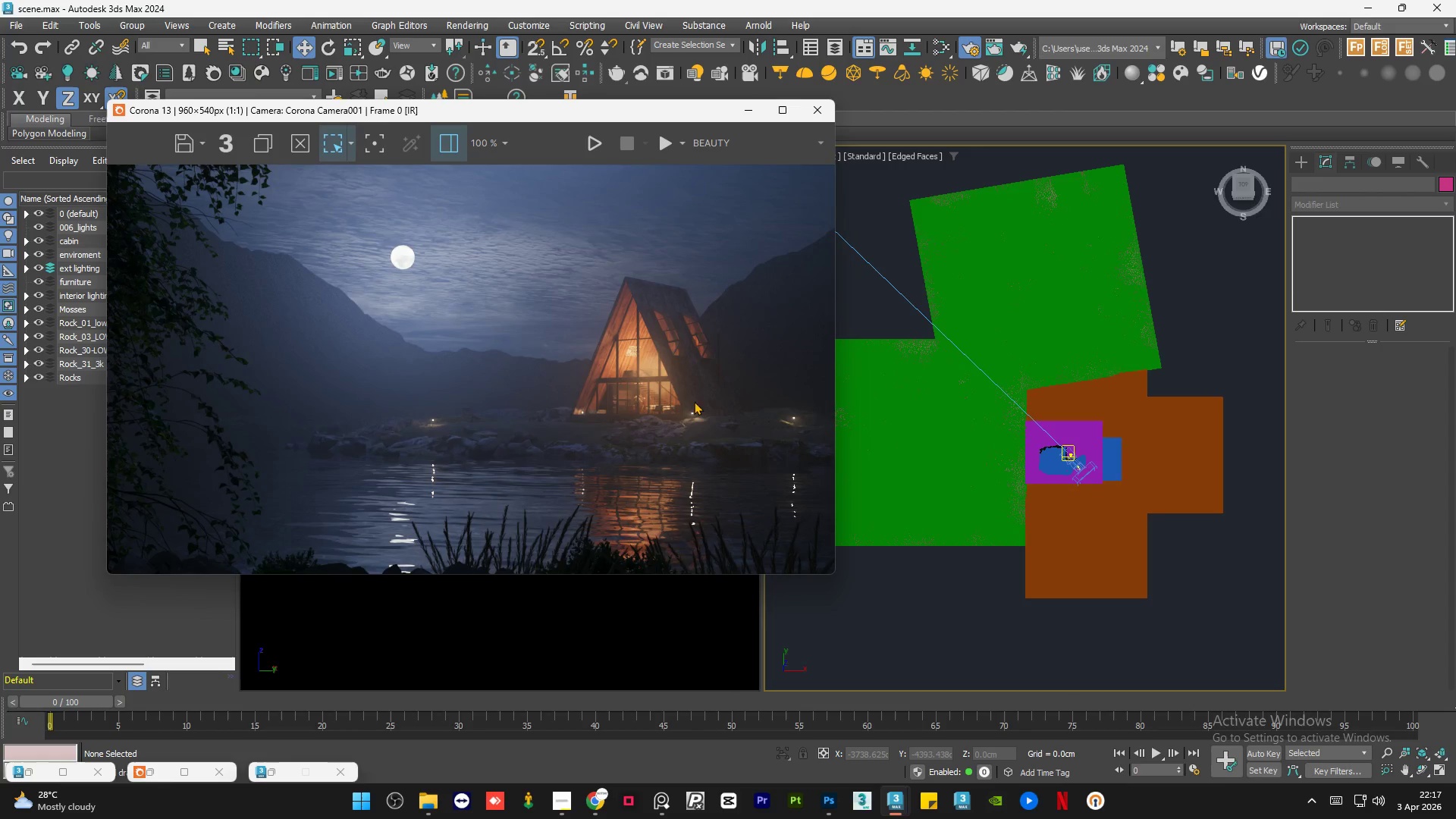 
scroll: coordinate [1010, 455], scroll_direction: up, amount: 17.0
 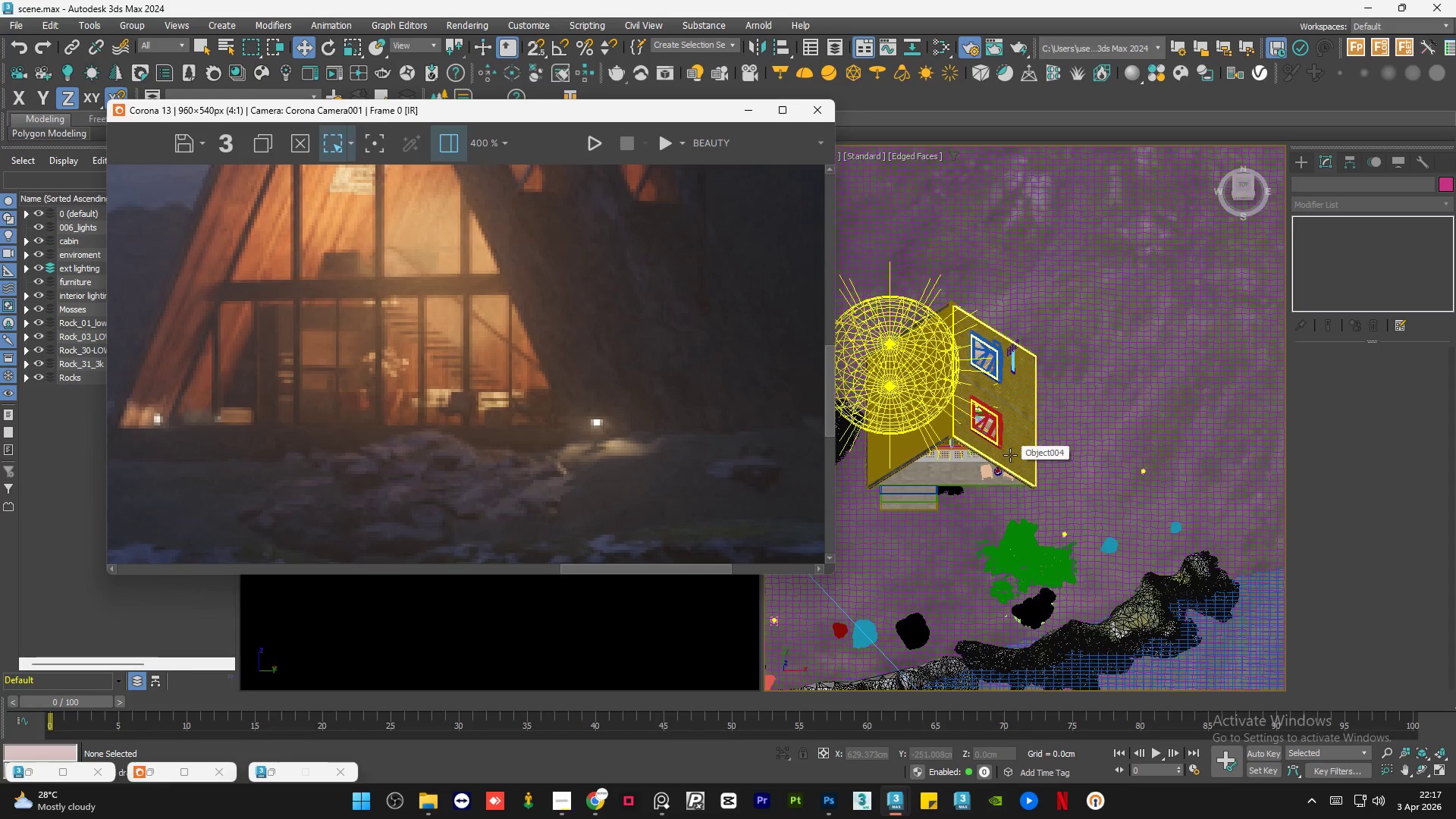 
scroll: coordinate [1059, 479], scroll_direction: down, amount: 1.0
 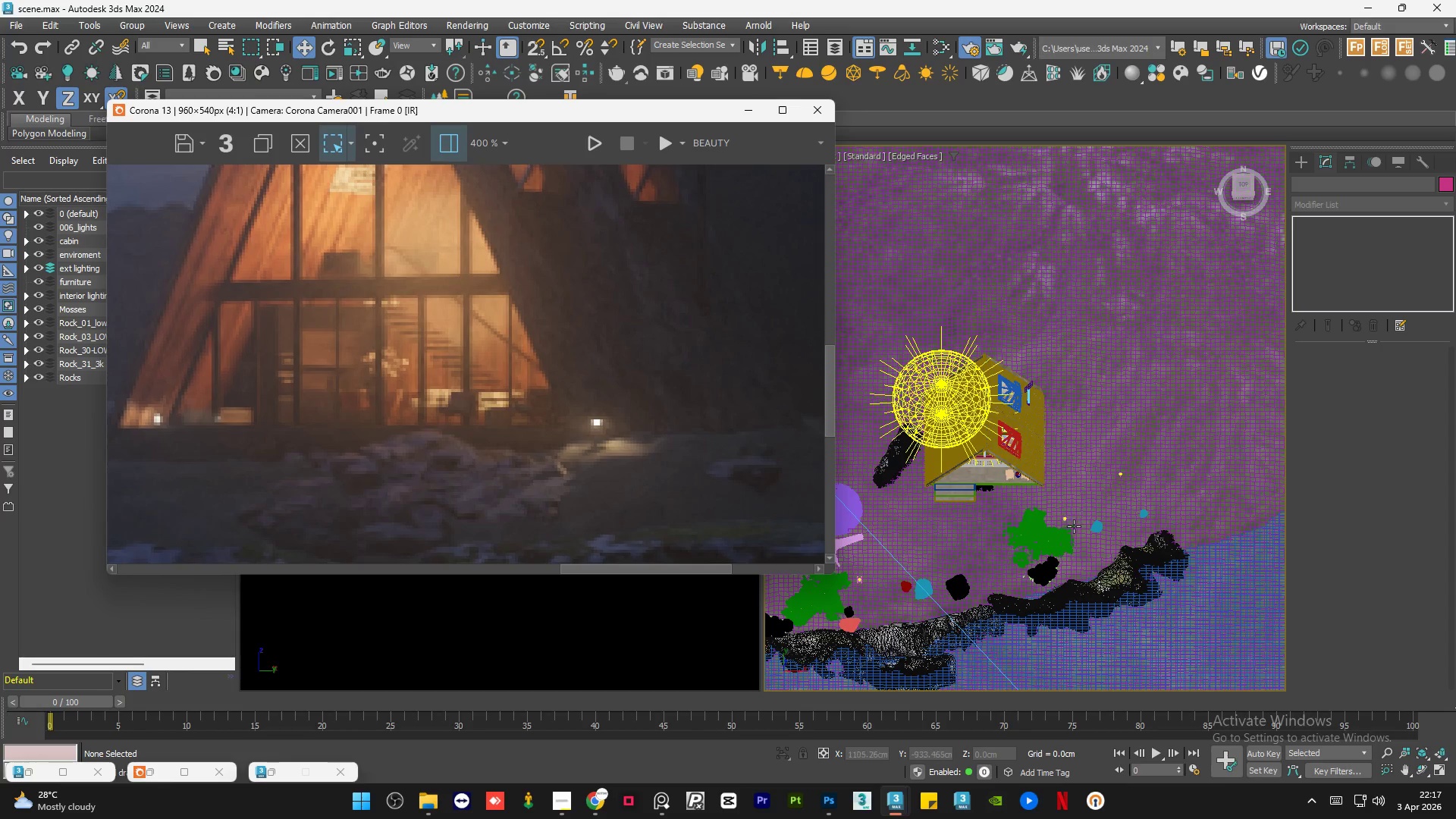 
scroll: coordinate [1103, 522], scroll_direction: up, amount: 13.0
 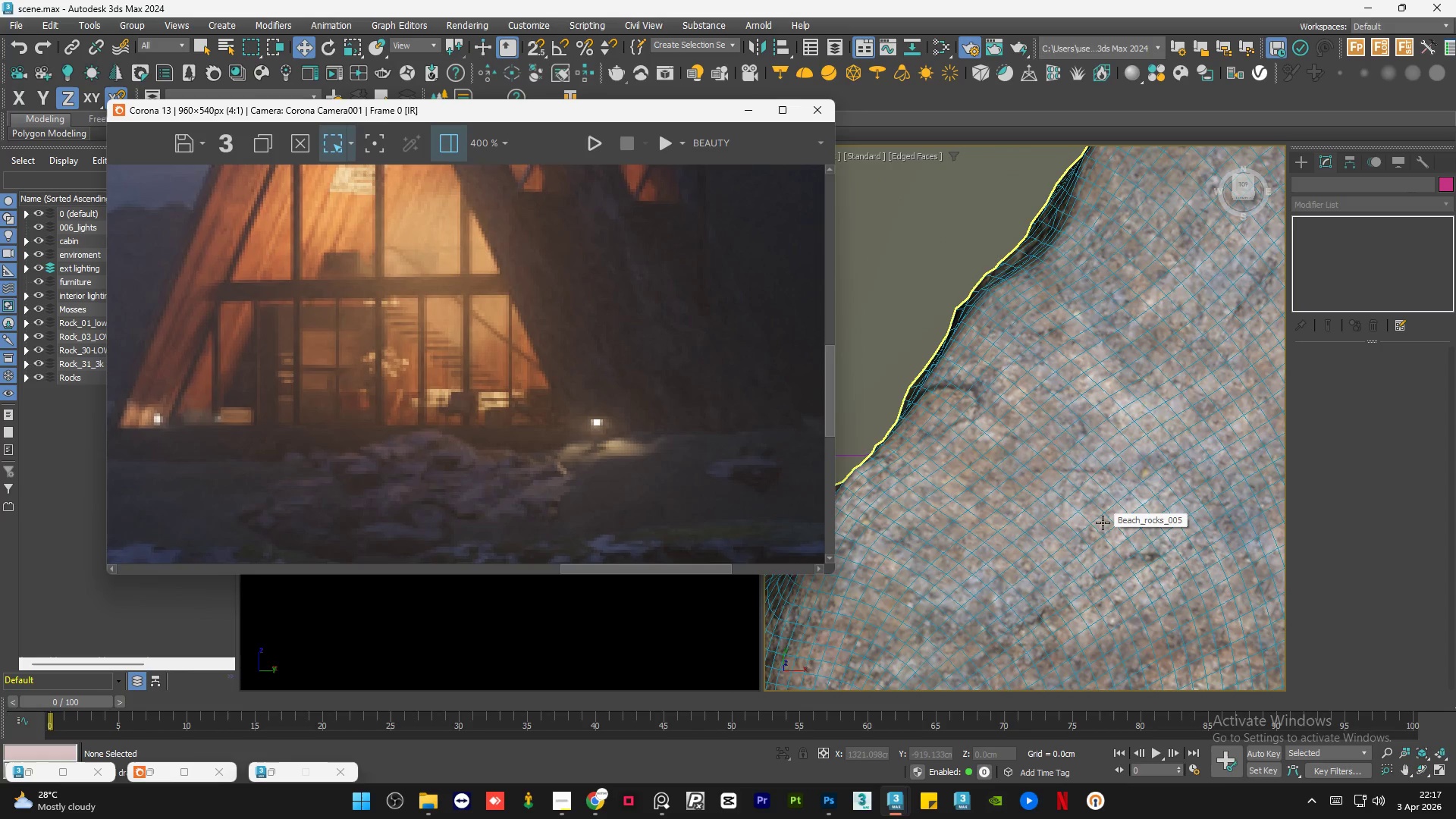 
scroll: coordinate [1134, 484], scroll_direction: down, amount: 14.0
 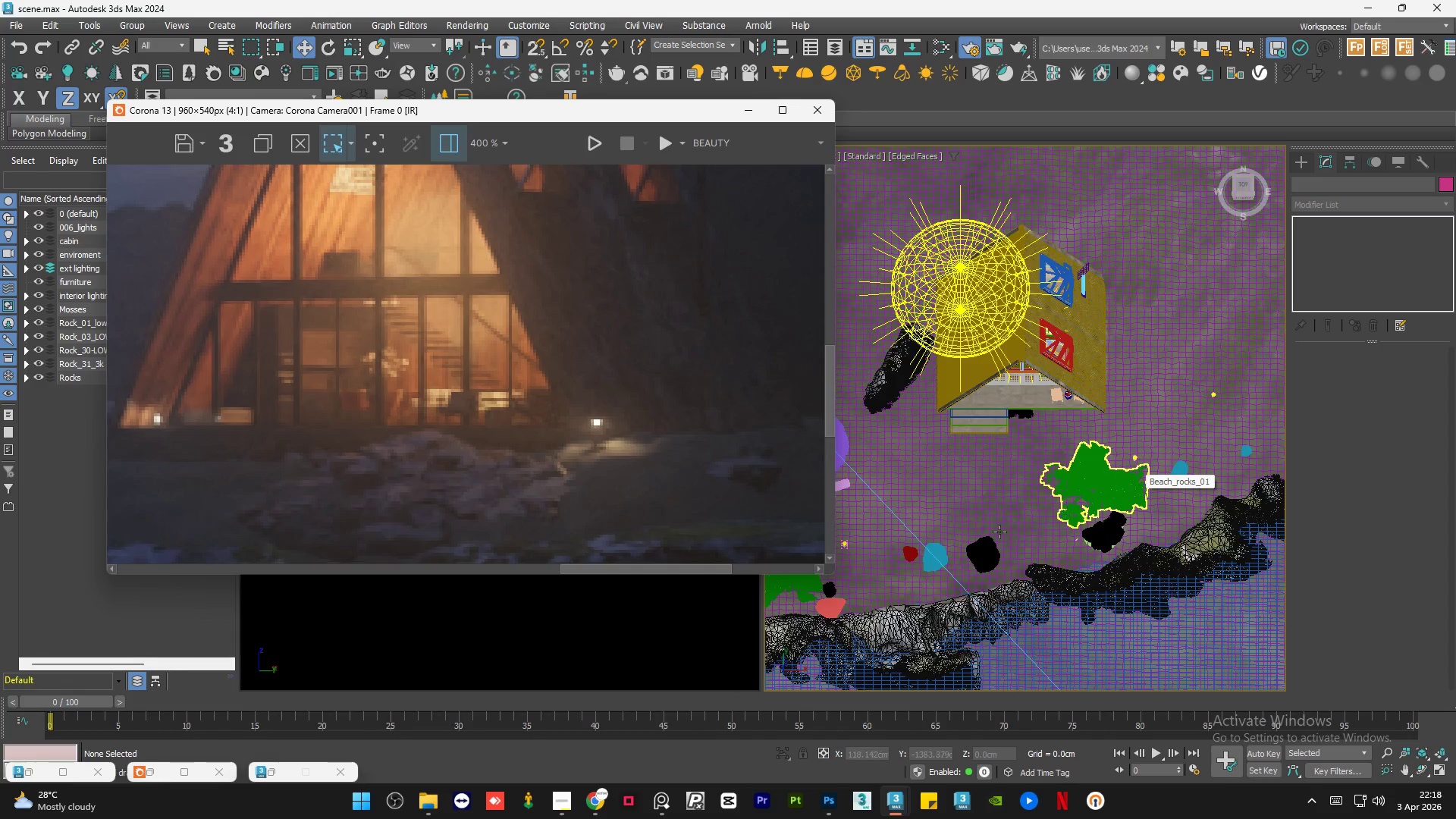 
scroll: coordinate [997, 551], scroll_direction: up, amount: 13.0
 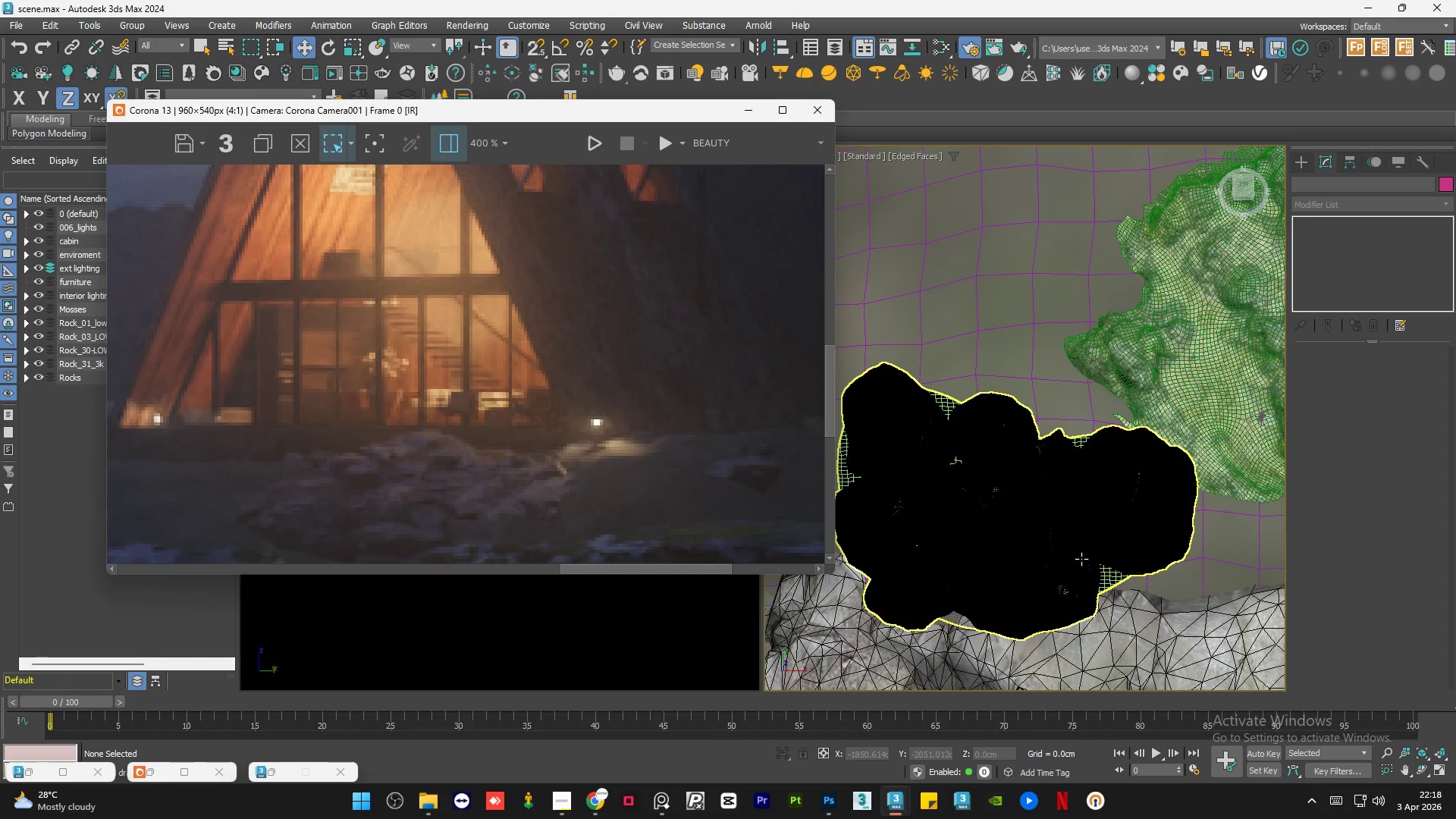 
scroll: coordinate [994, 373], scroll_direction: down, amount: 20.0
 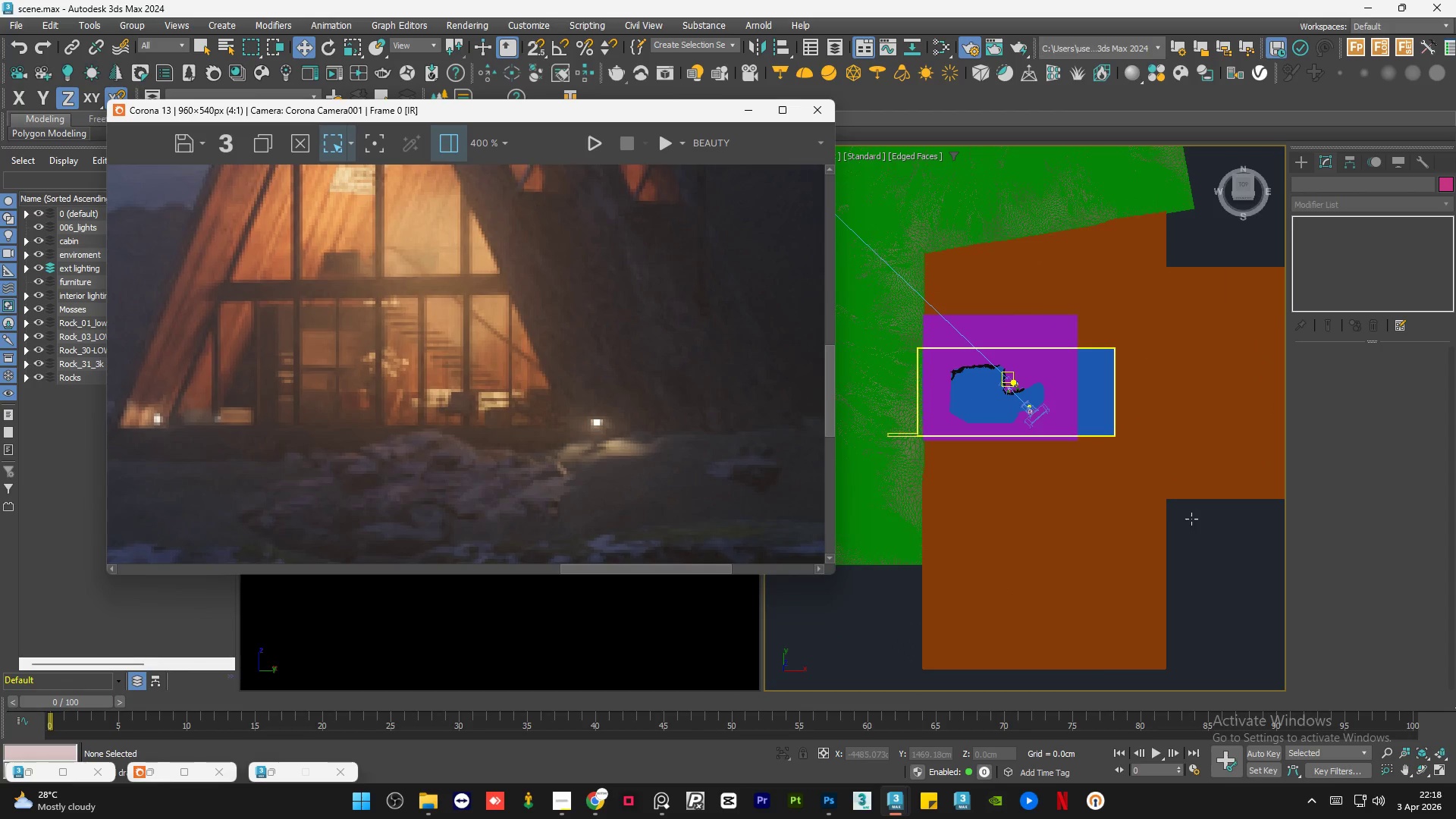 
left_click([1191, 519])
 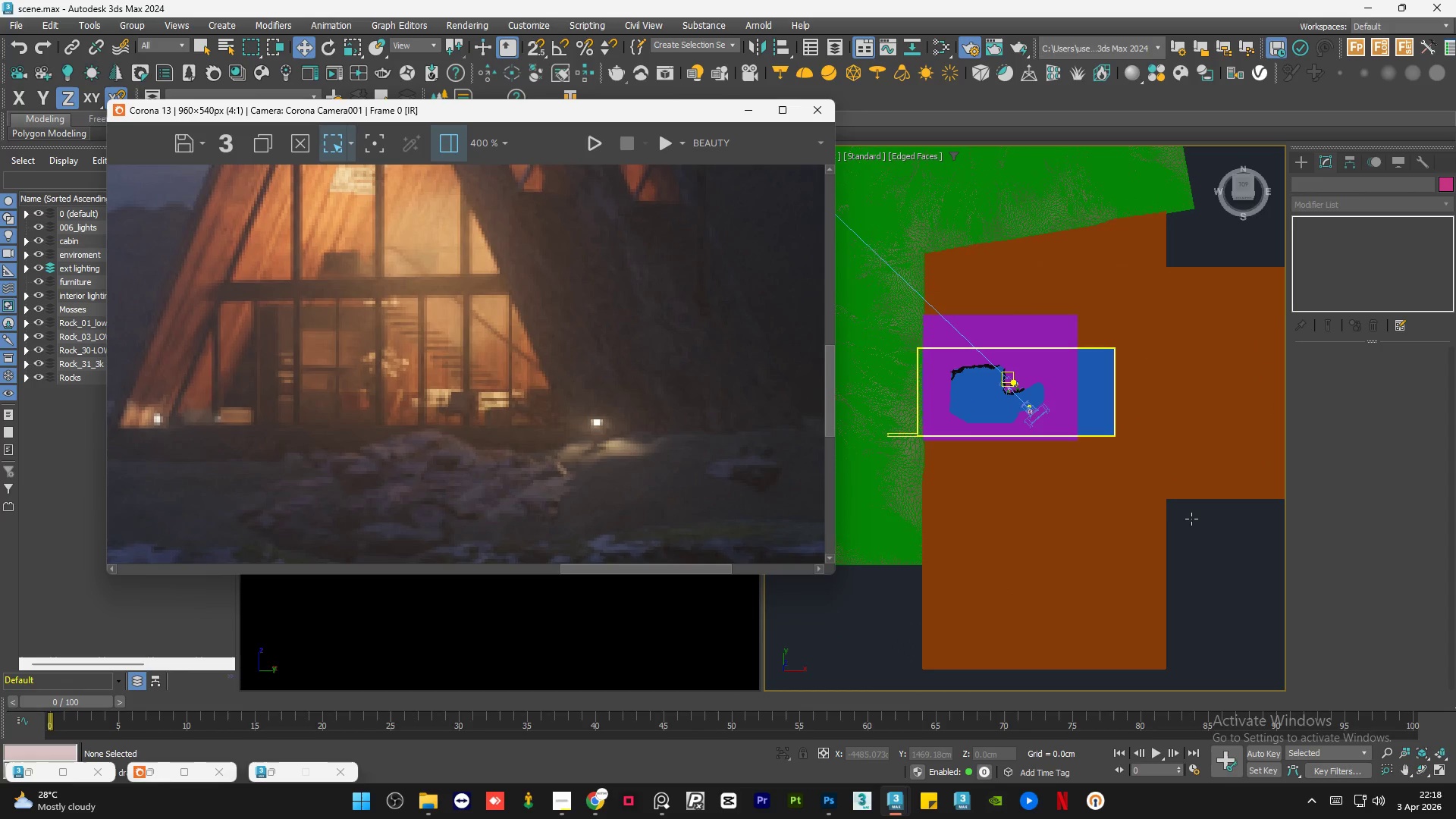 
left_click([1191, 519])
 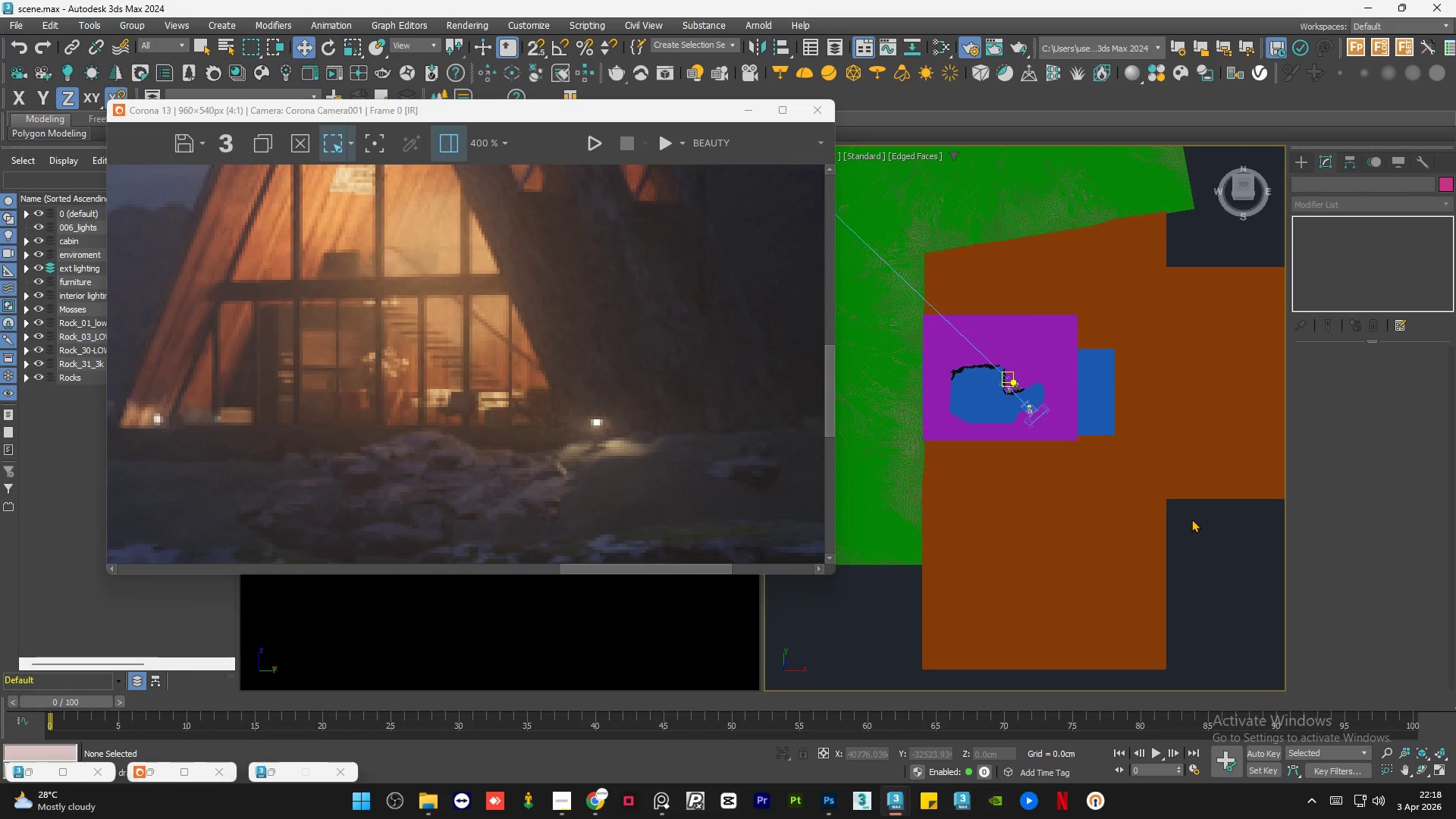 
left_click([1191, 519])
 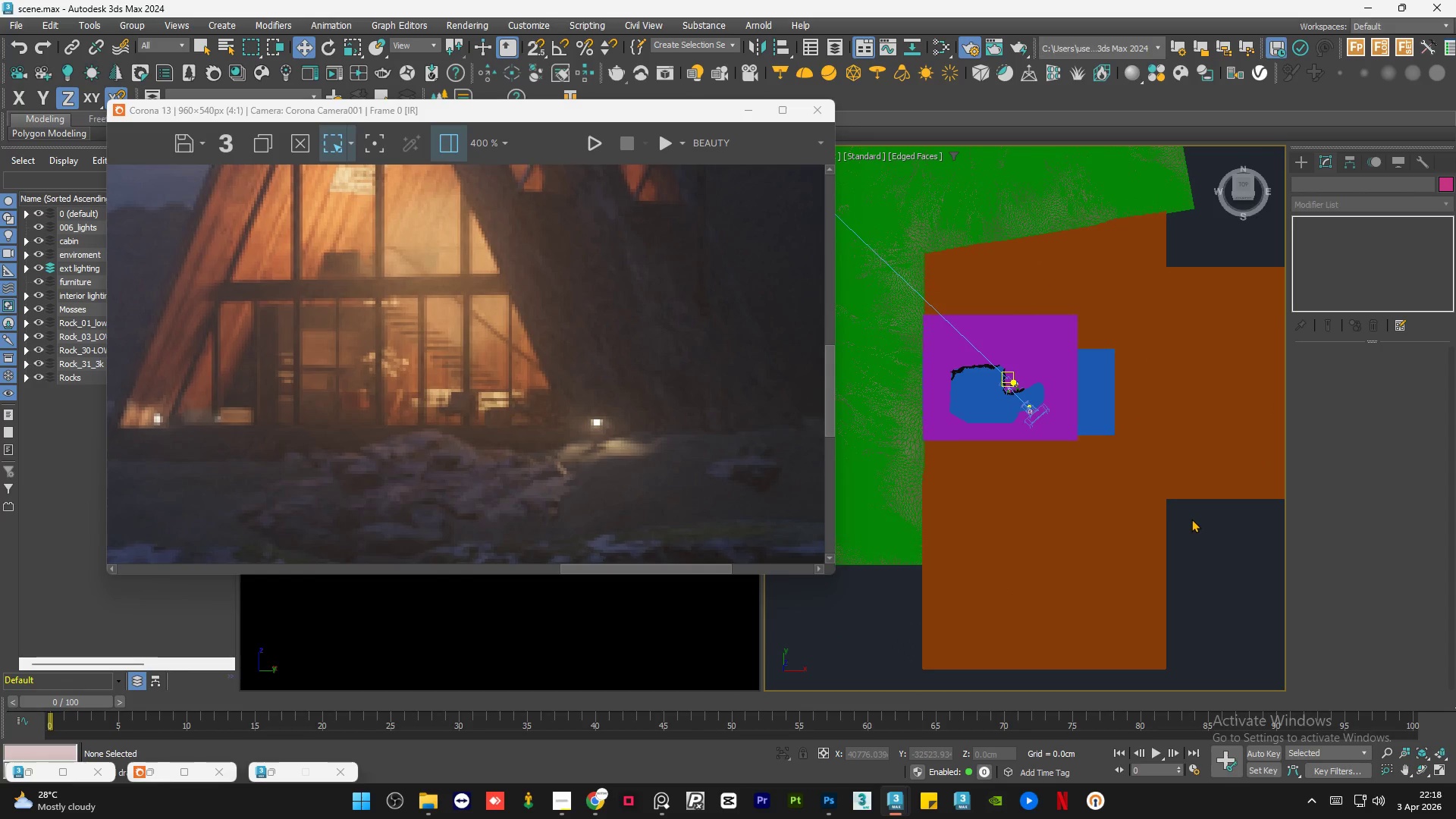 
key(Control+S)
 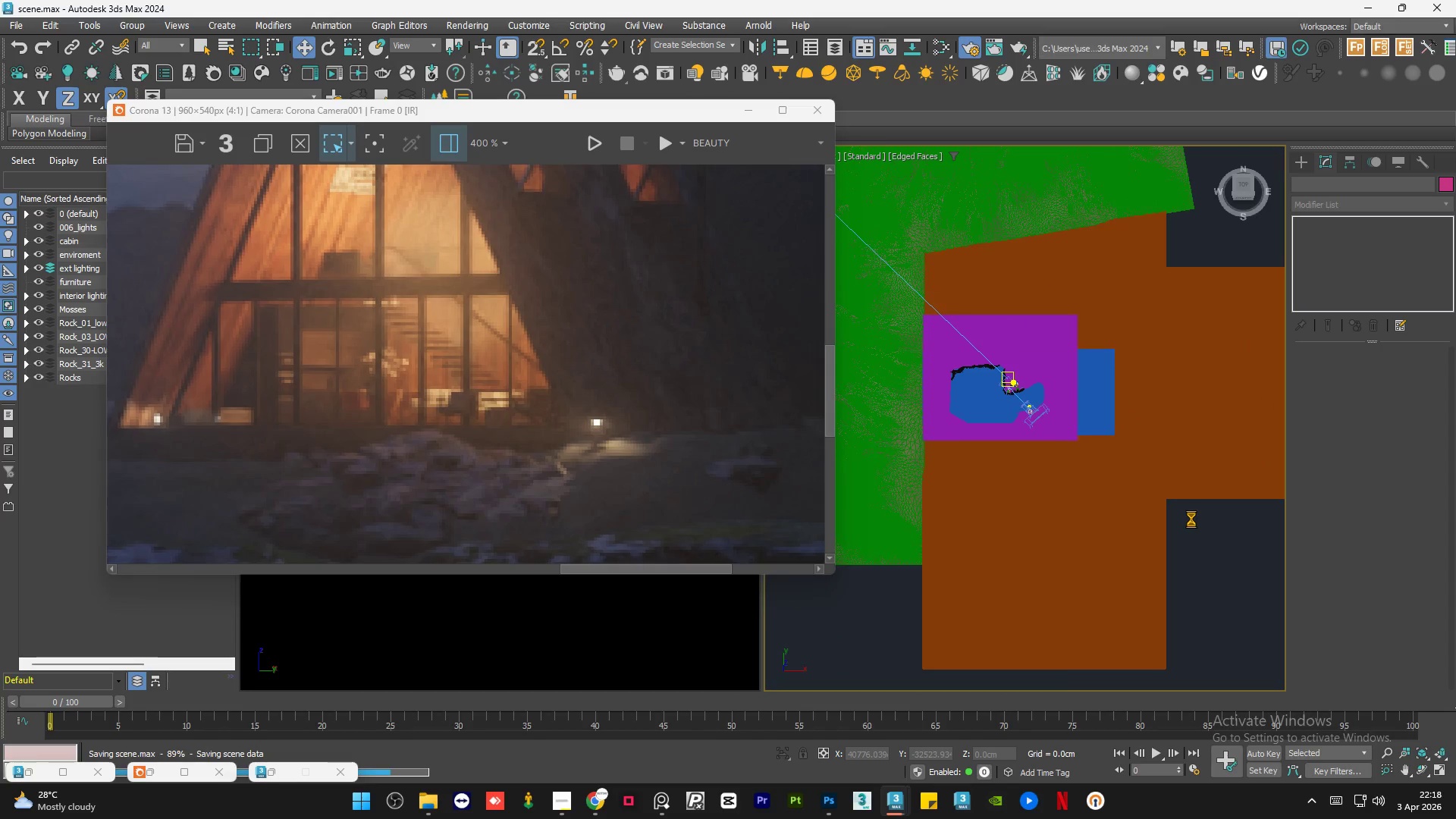 
left_click([1191, 519])
 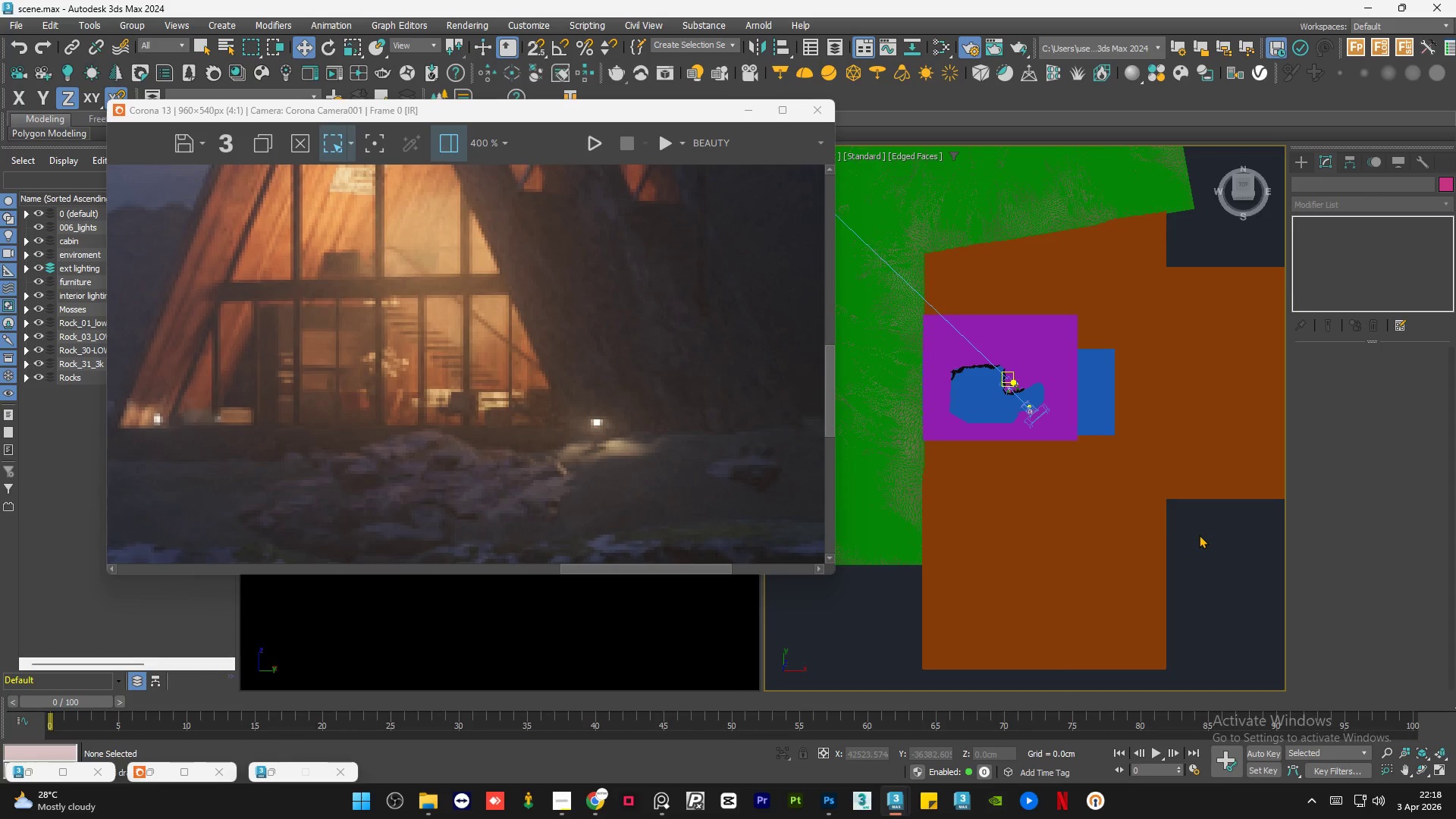 
left_click([1207, 533])
 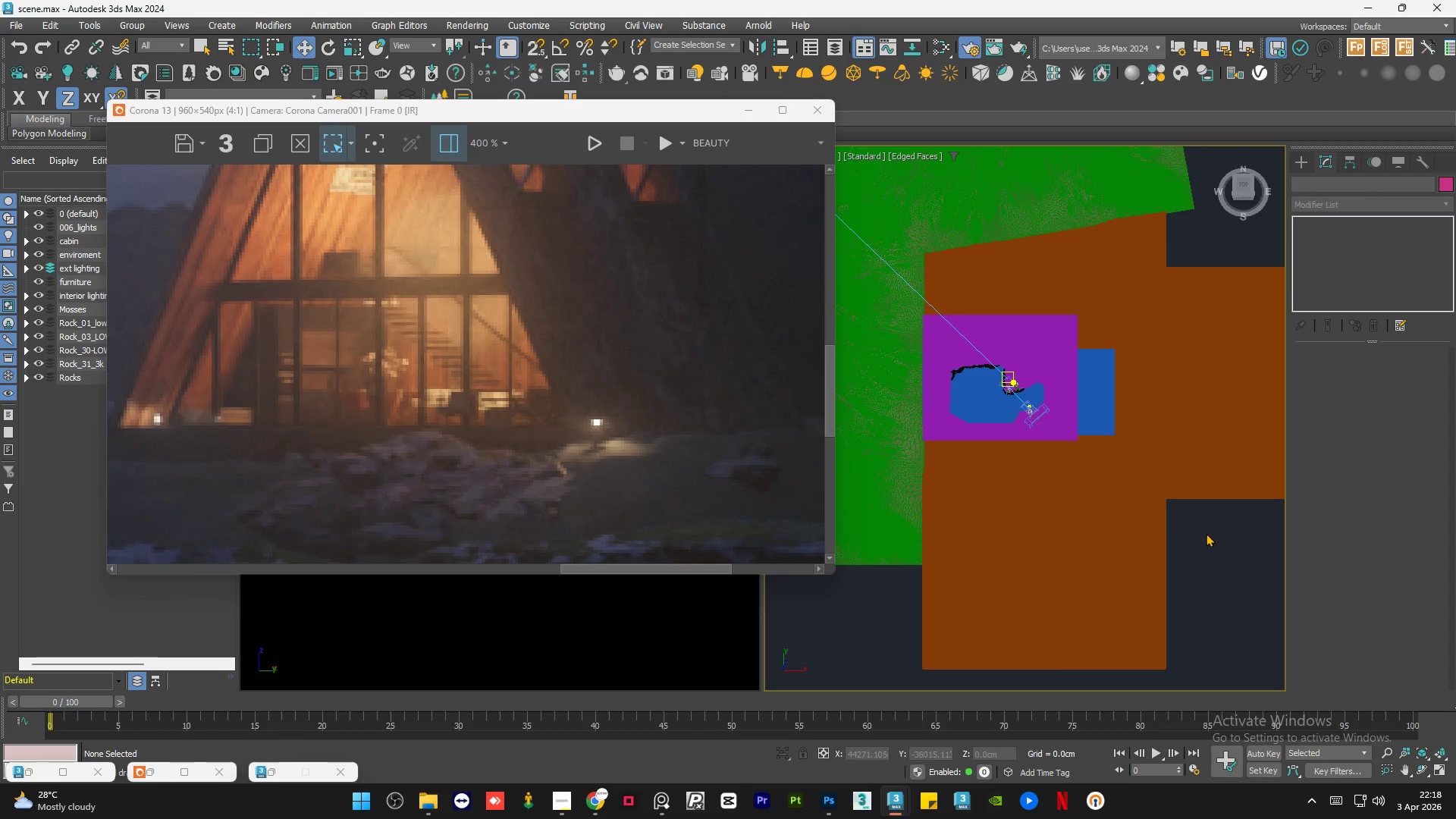 
hold_key(key=AltLeft, duration=1.5)
 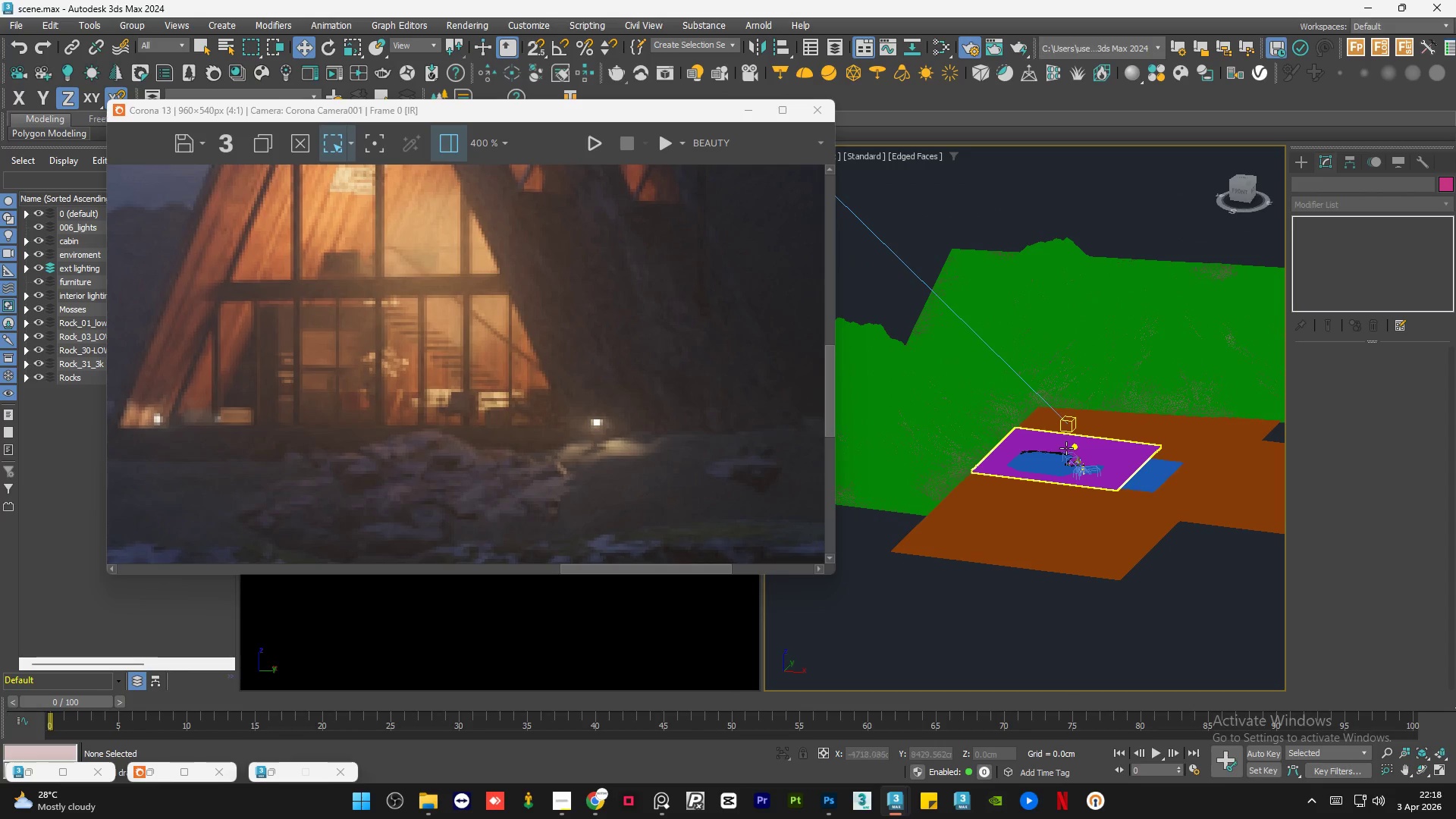 
scroll: coordinate [1102, 454], scroll_direction: up, amount: 12.0
 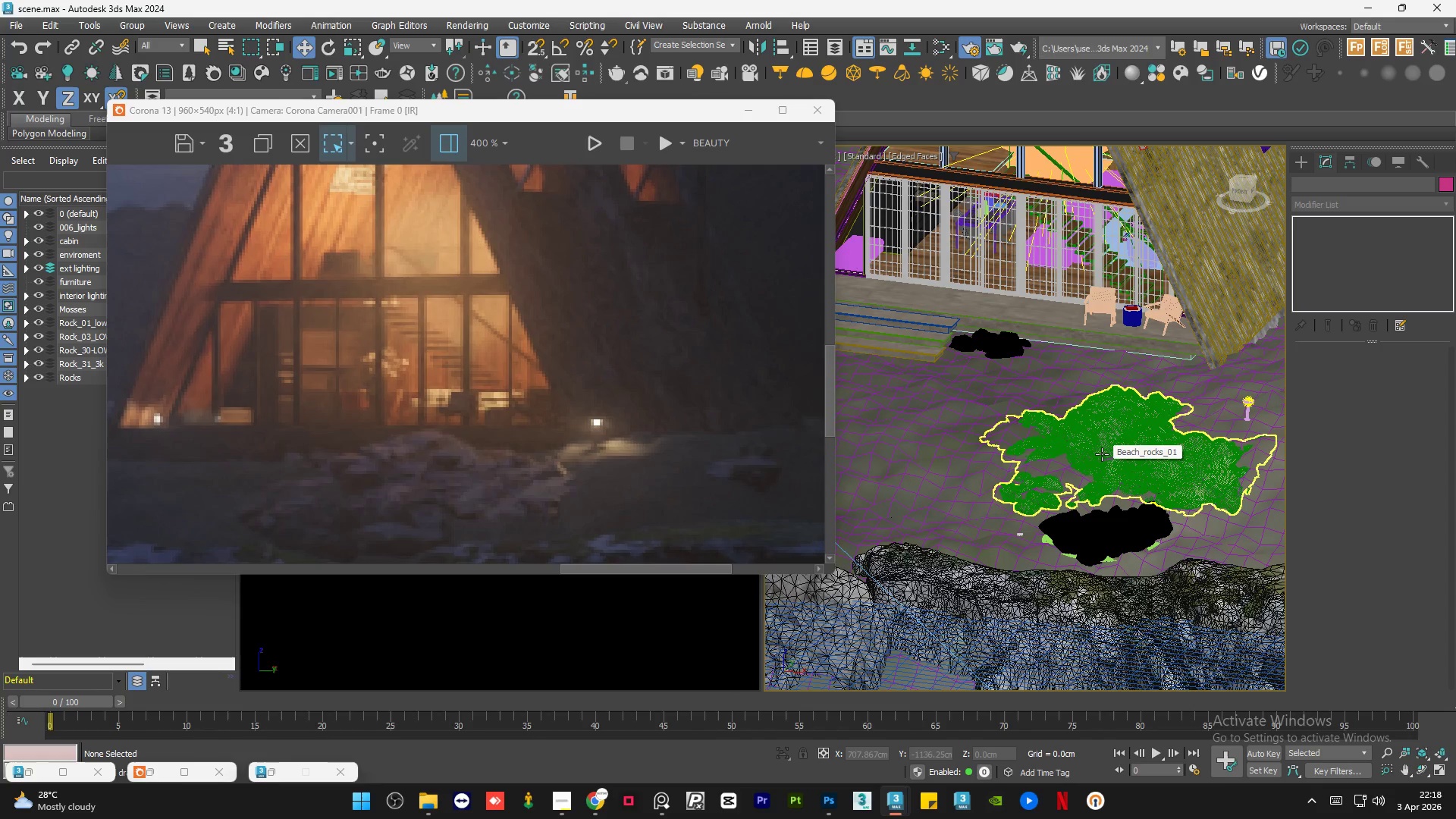 
scroll: coordinate [1102, 454], scroll_direction: down, amount: 3.0
 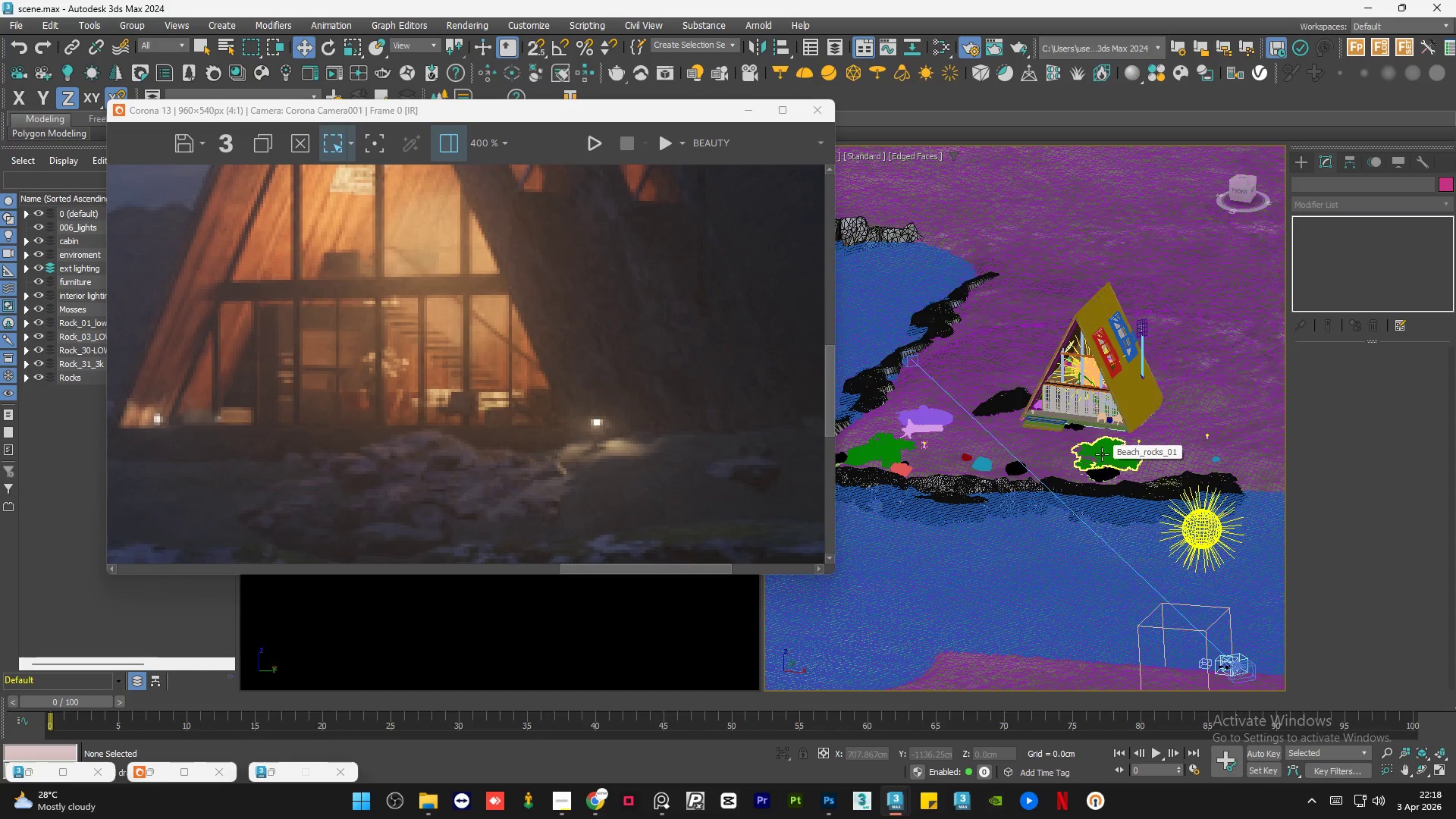 
hold_key(key=AltLeft, duration=1.5)
 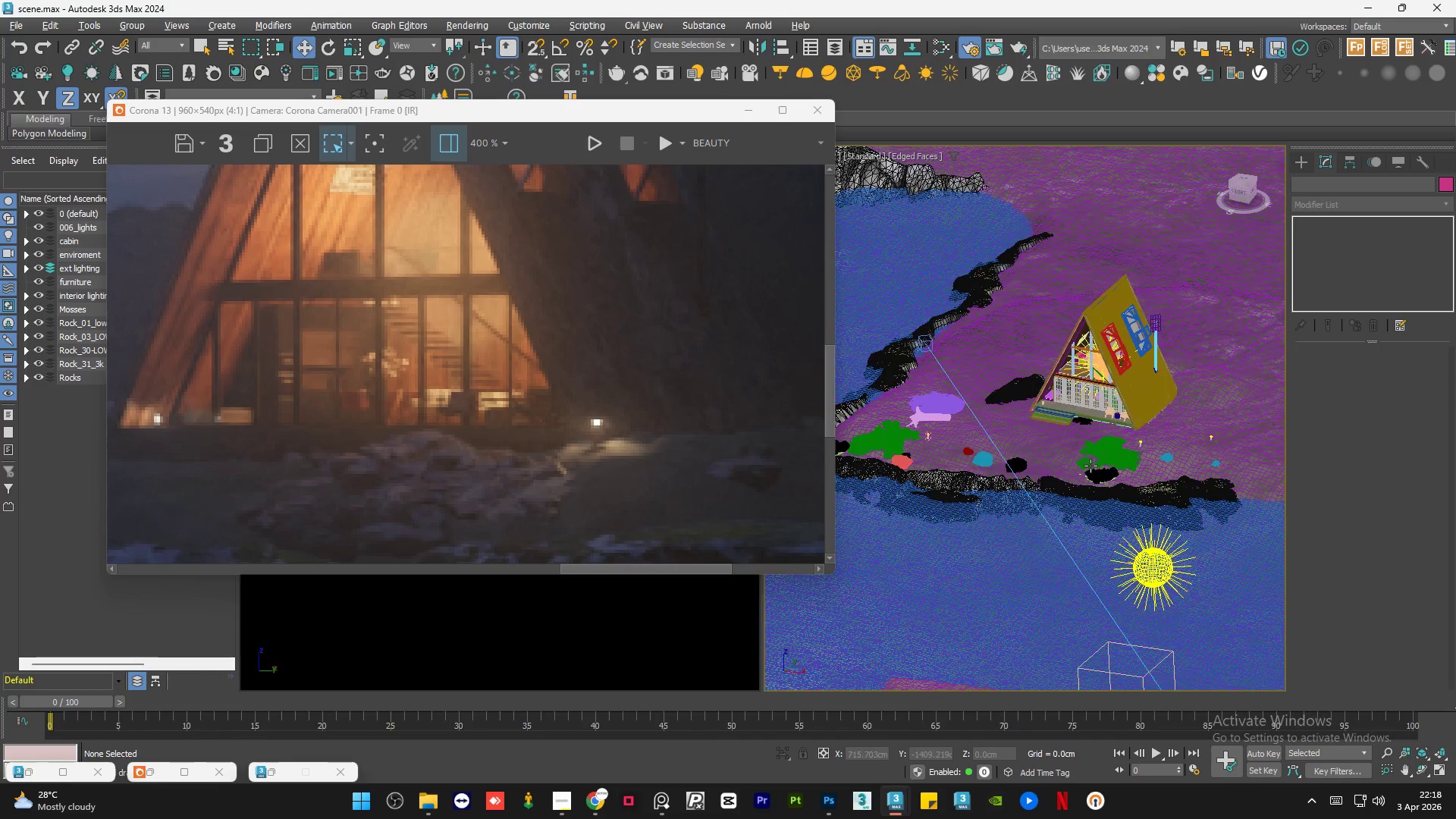 
key(Alt+AltLeft)
 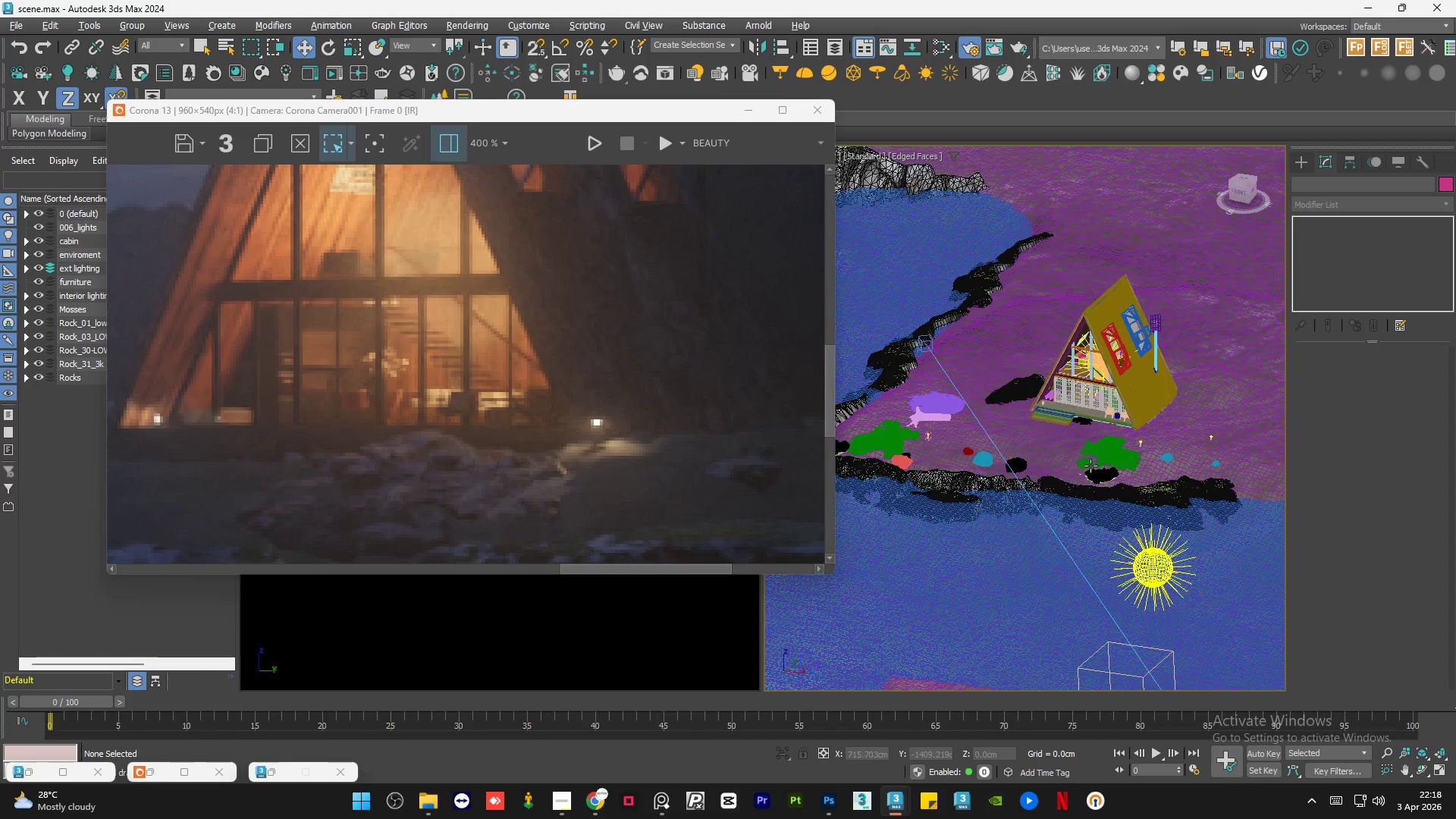 
key(Alt+AltLeft)
 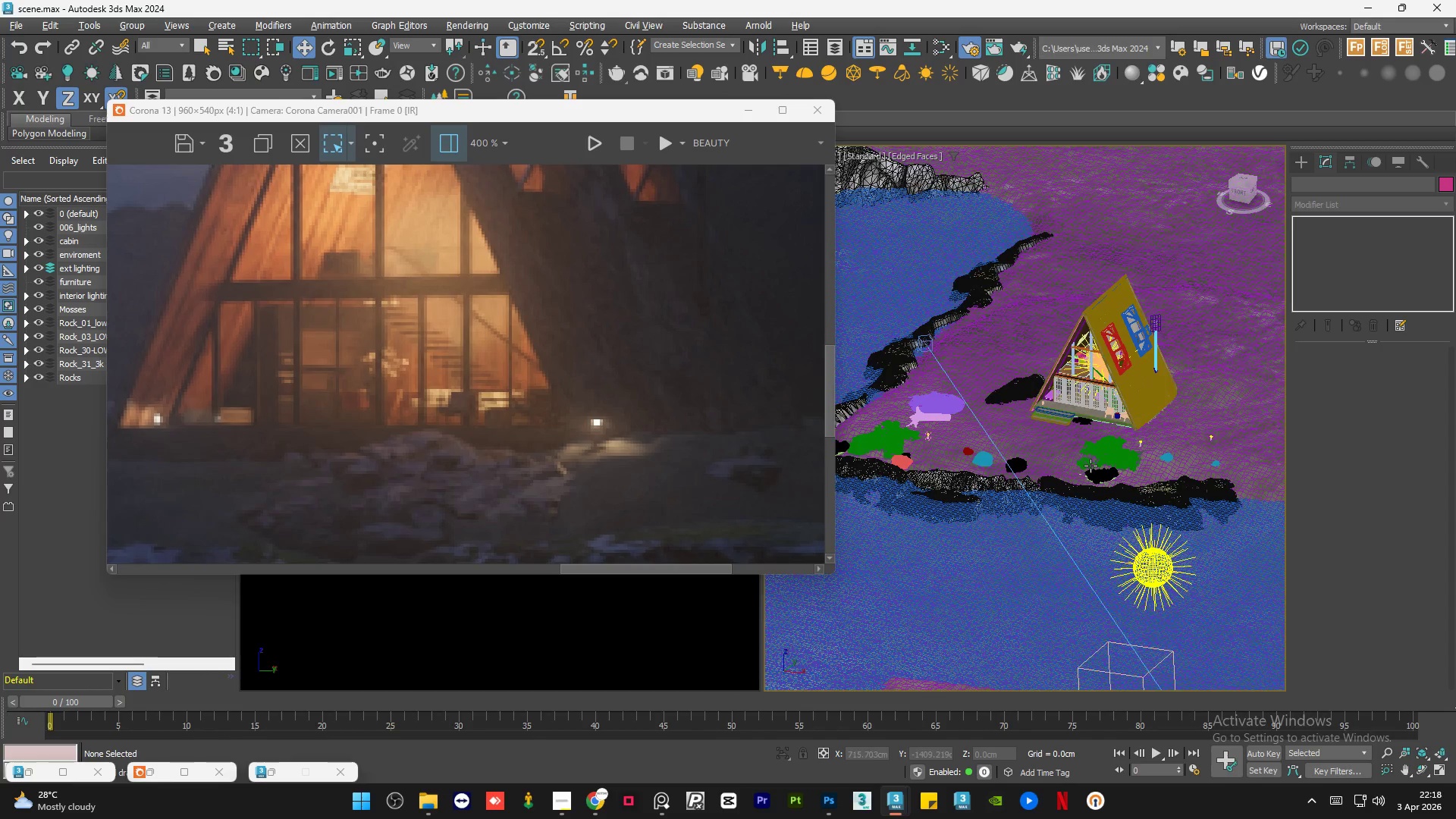 
key(Alt+AltLeft)
 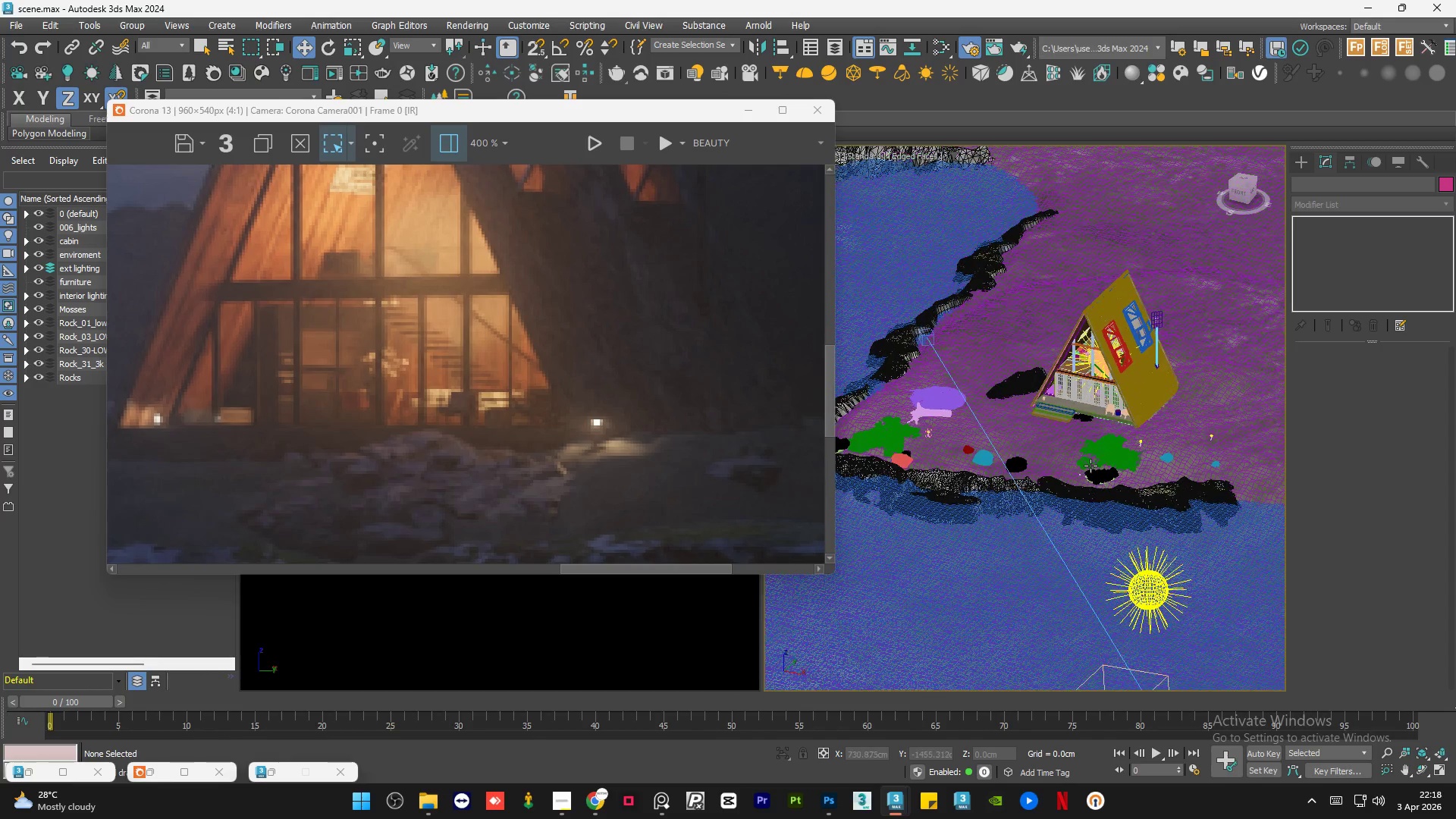 
key(Alt+AltLeft)
 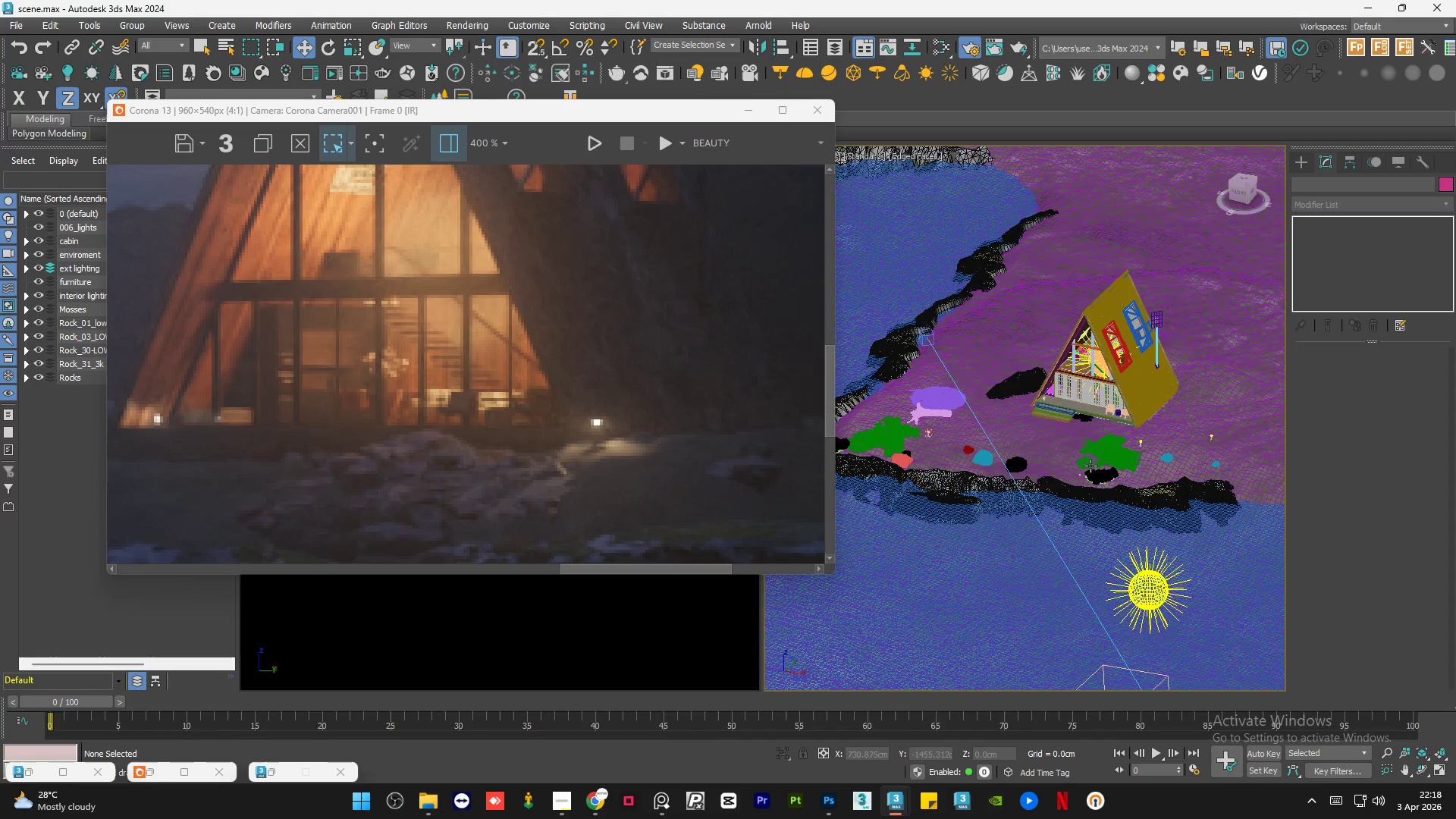 
hold_key(key=AltLeft, duration=5.8)
scroll: coordinate [1222, 482], scroll_direction: up, amount: 2.0
 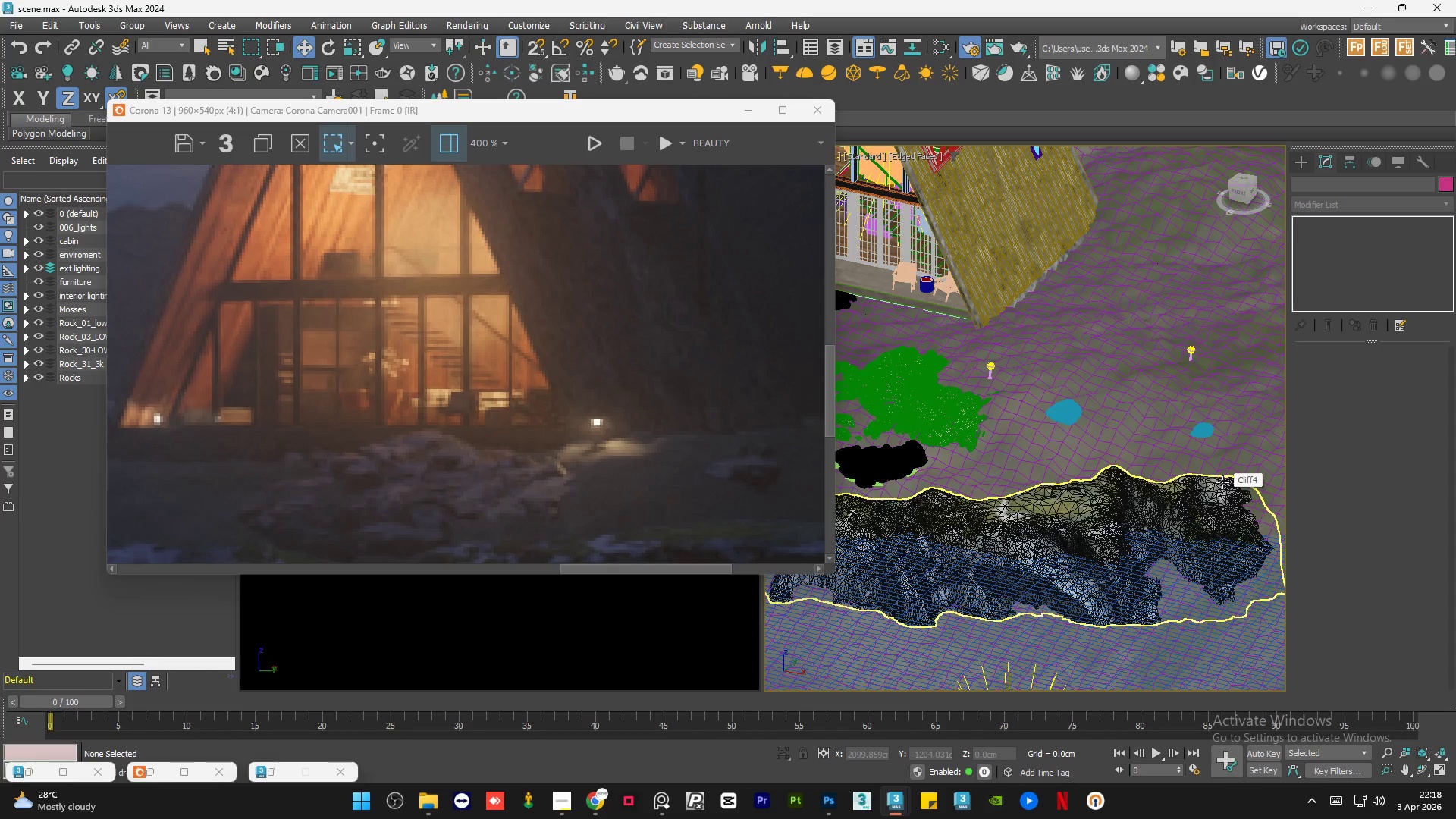 
scroll: coordinate [1222, 482], scroll_direction: down, amount: 3.0
 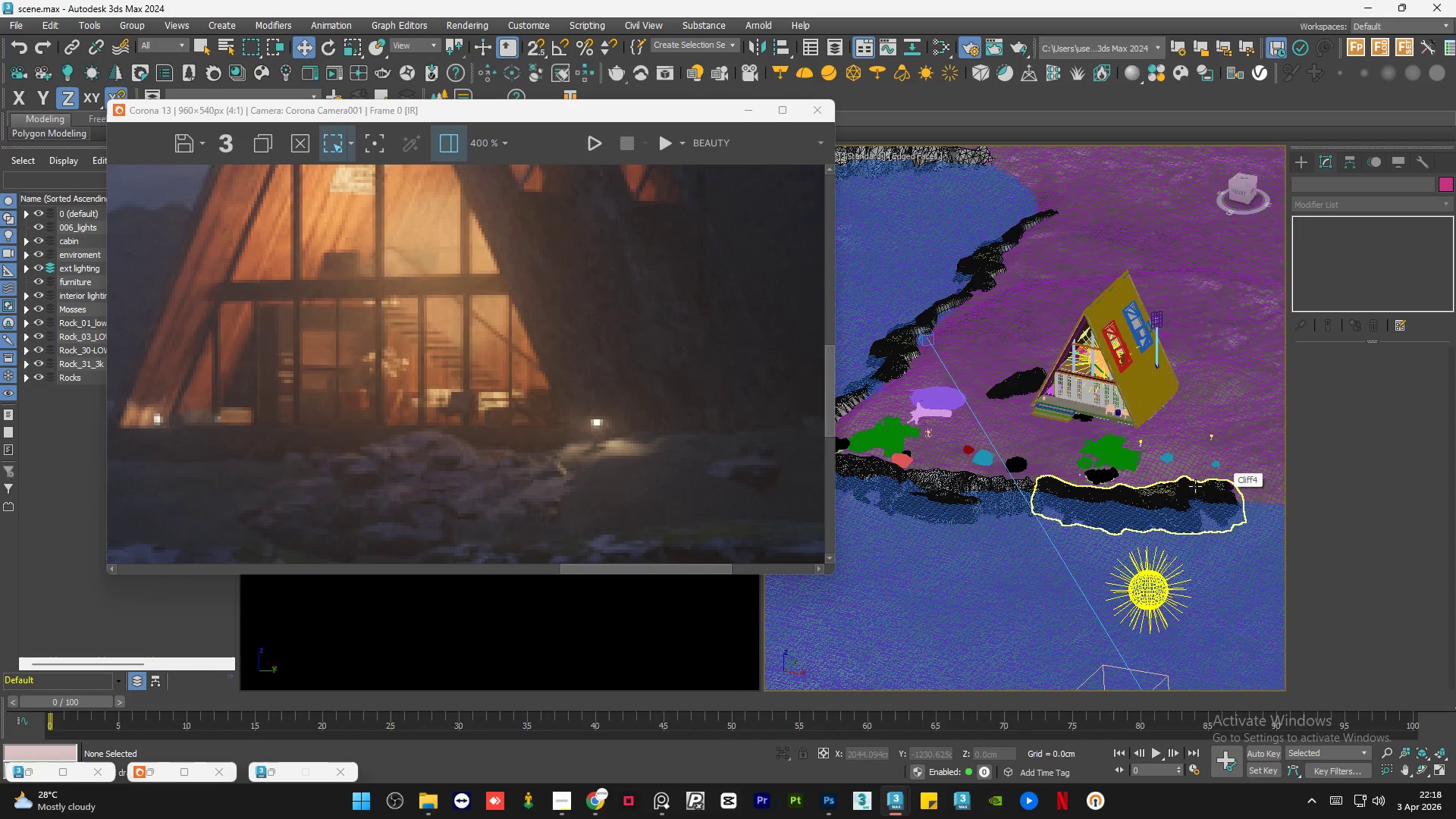 
hold_key(key=AltLeft, duration=0.83)
 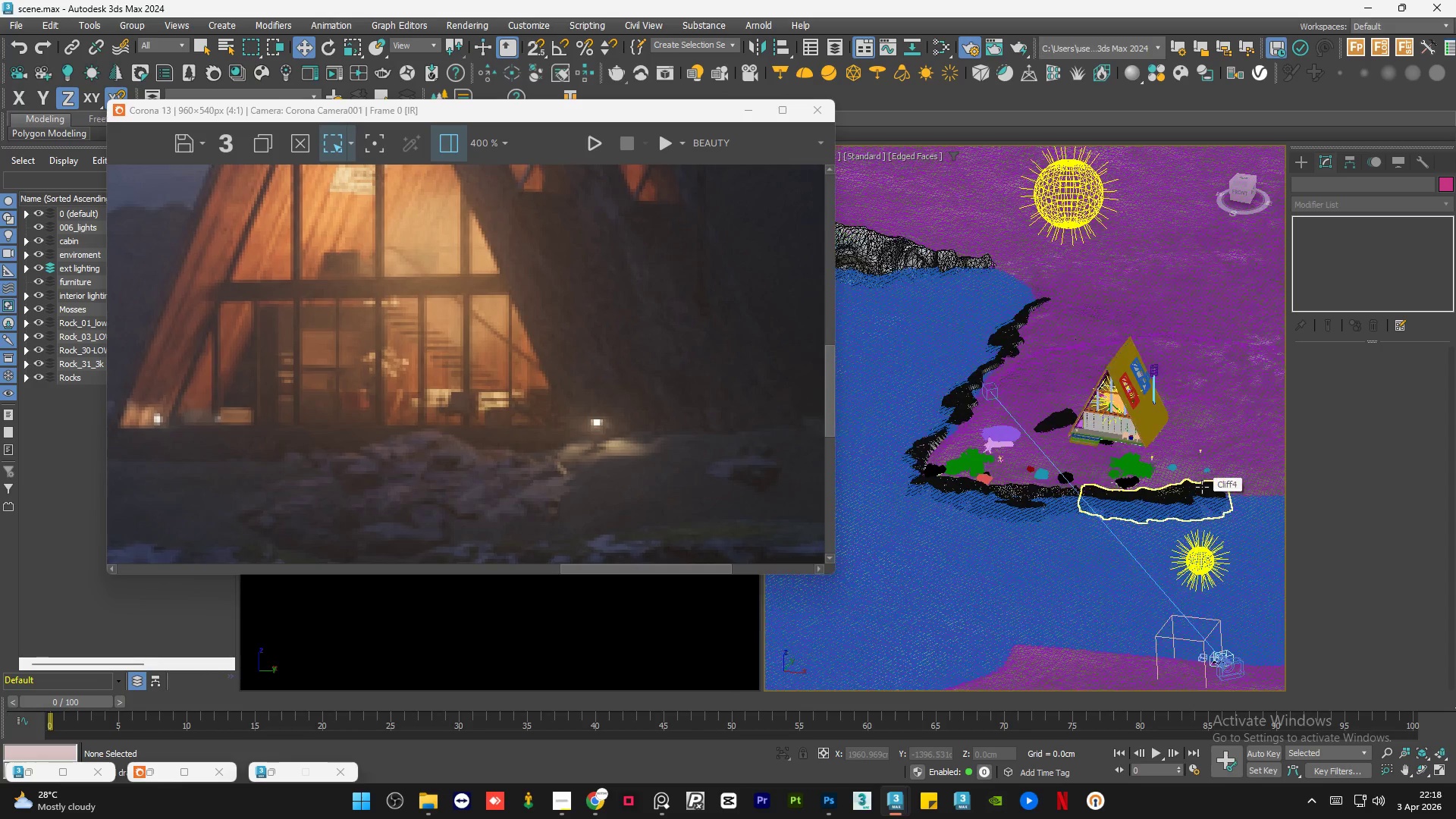 
hold_key(key=AltLeft, duration=18.23)
scroll: coordinate [1202, 487], scroll_direction: down, amount: 1.0
 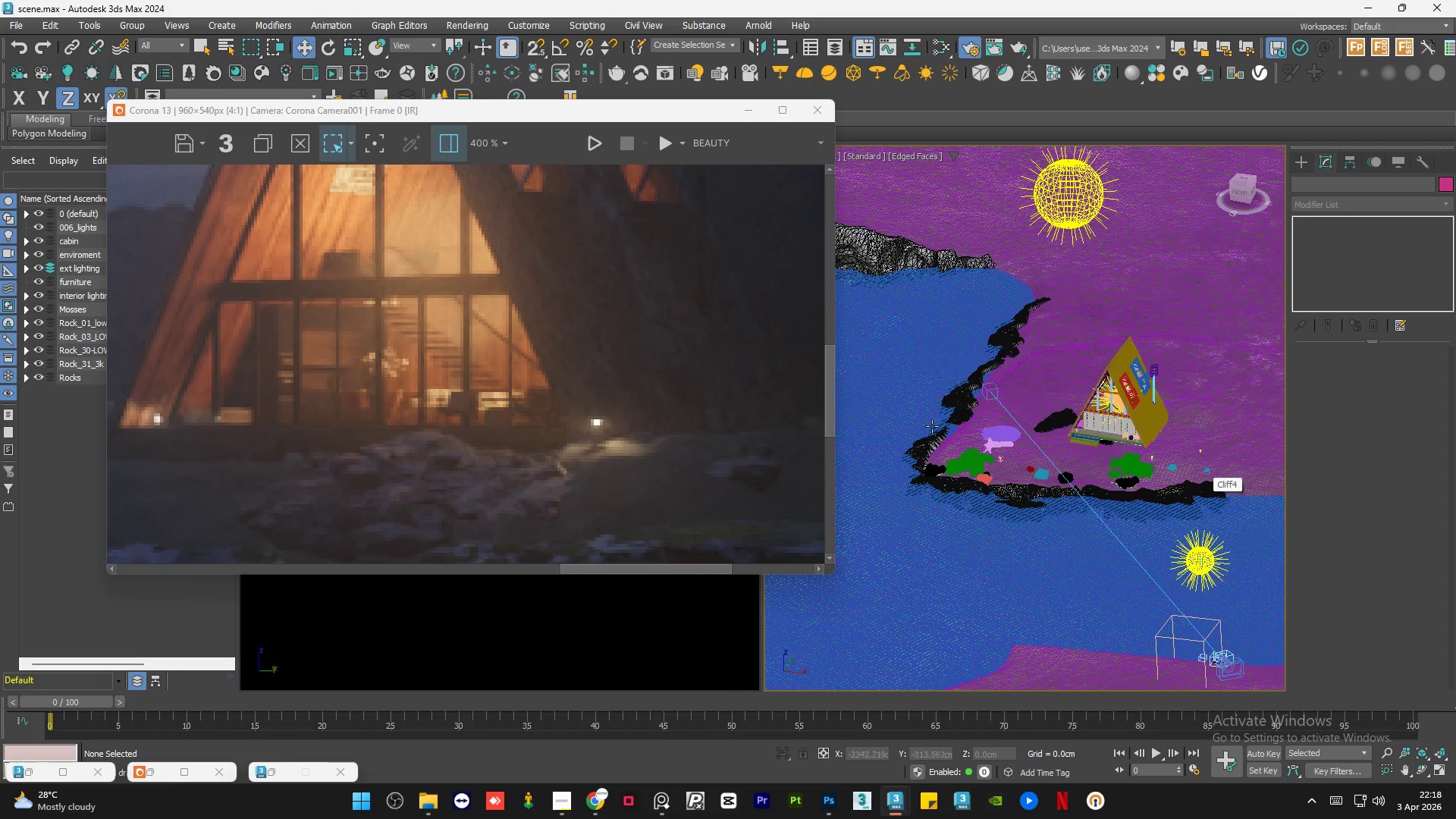 
scroll: coordinate [920, 479], scroll_direction: up, amount: 2.0
 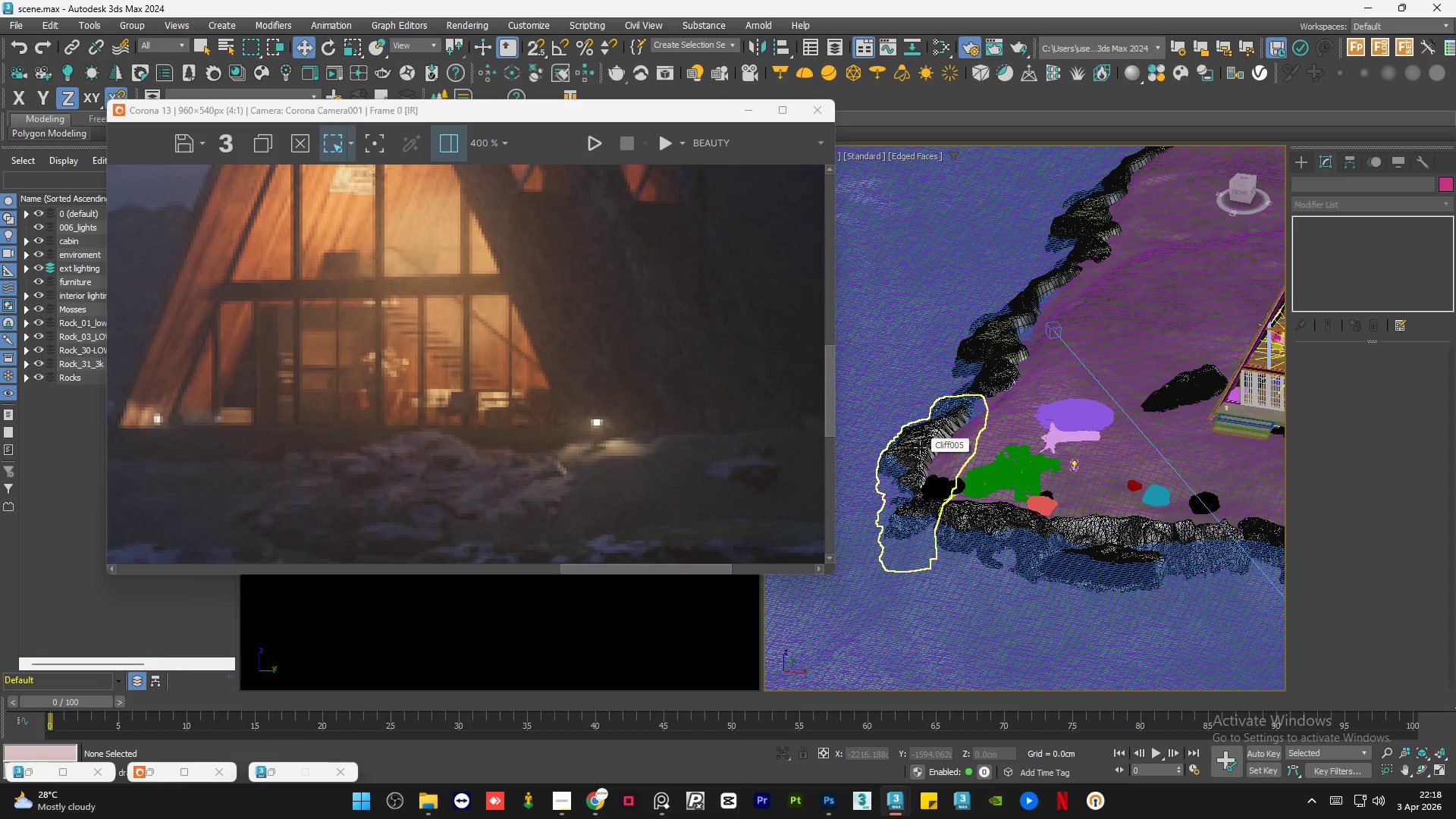 
scroll: coordinate [569, 371], scroll_direction: down, amount: 6.0
 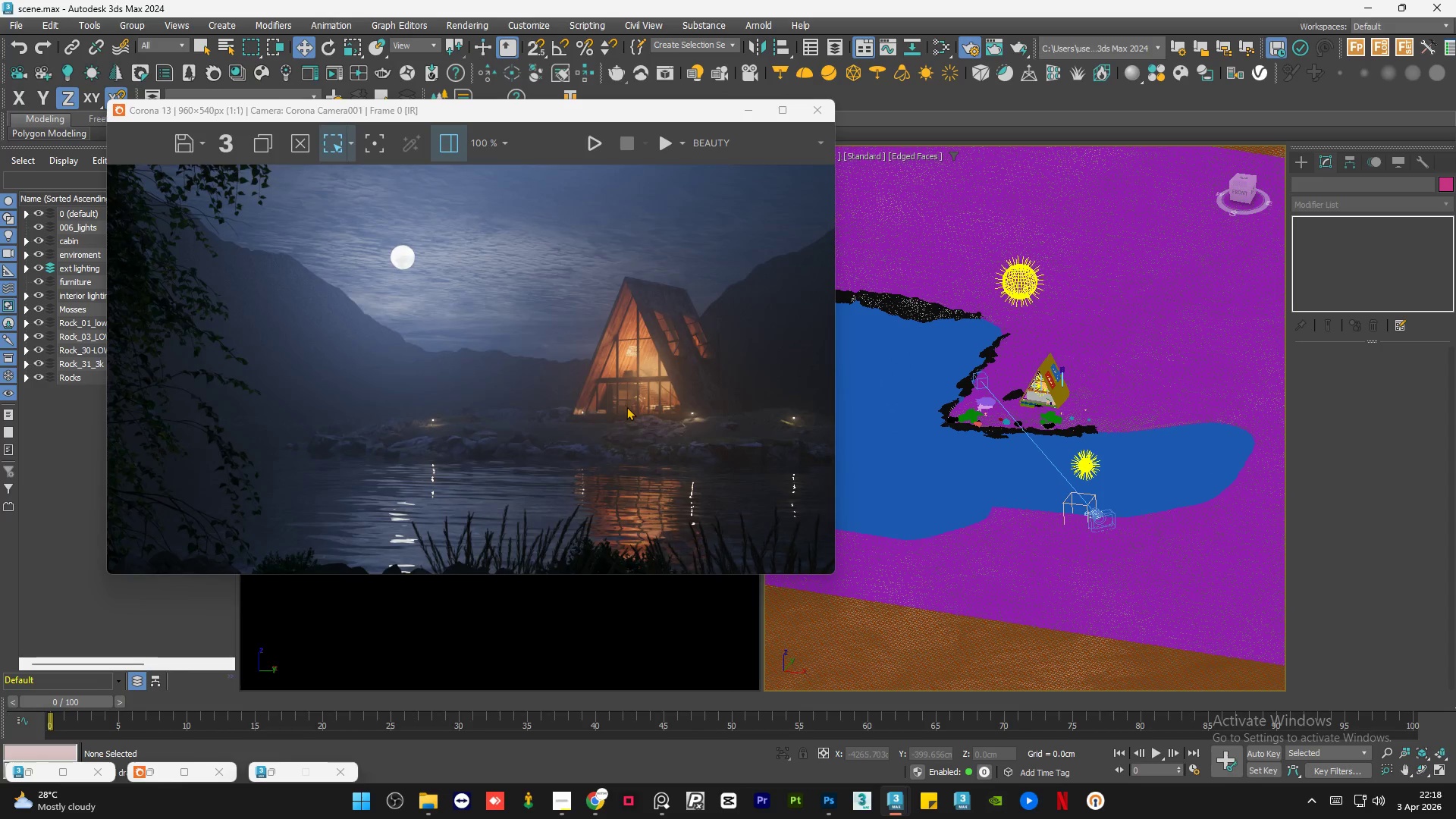 
scroll: coordinate [677, 447], scroll_direction: up, amount: 2.0
 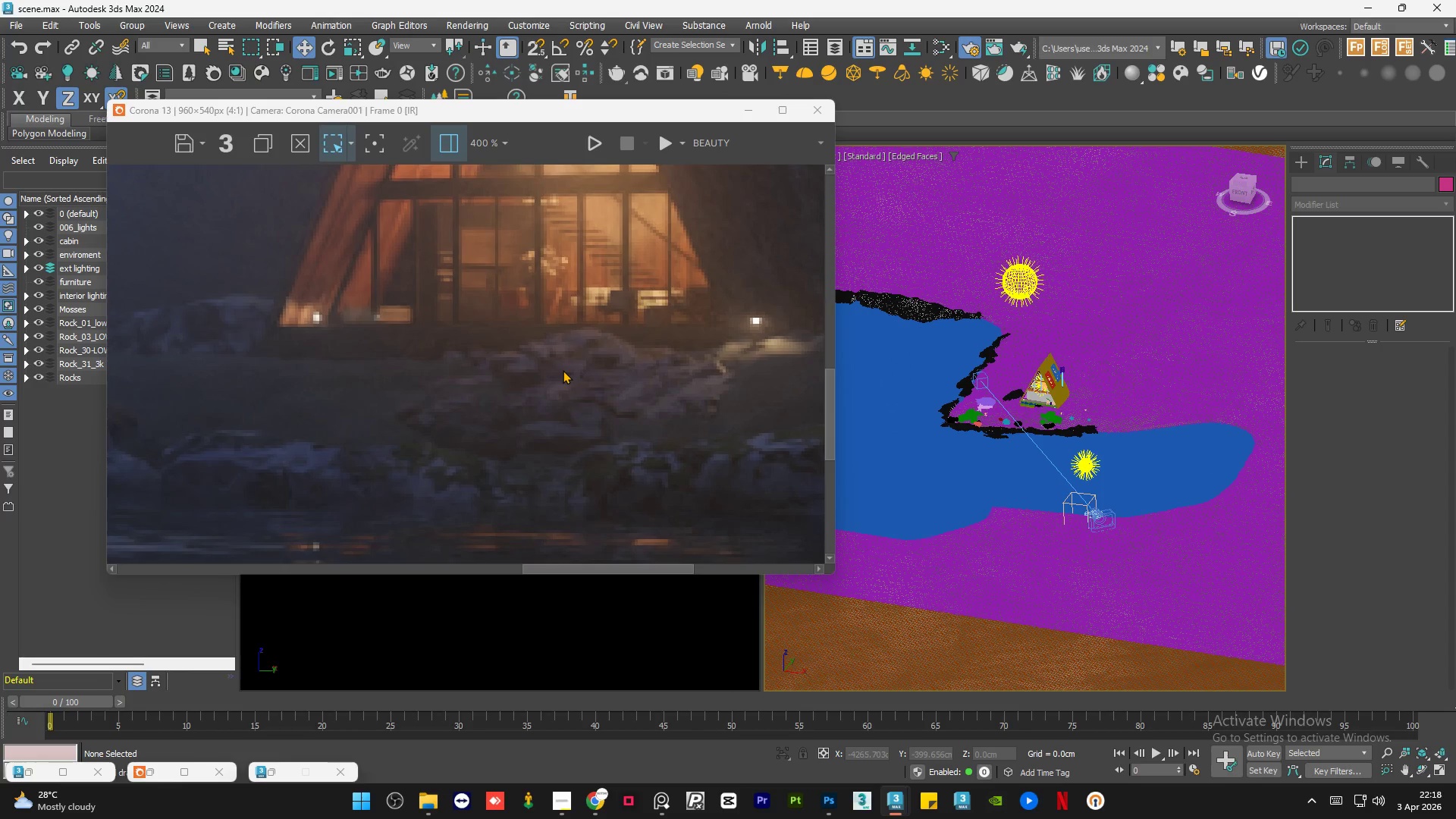 
scroll: coordinate [563, 370], scroll_direction: down, amount: 2.0
 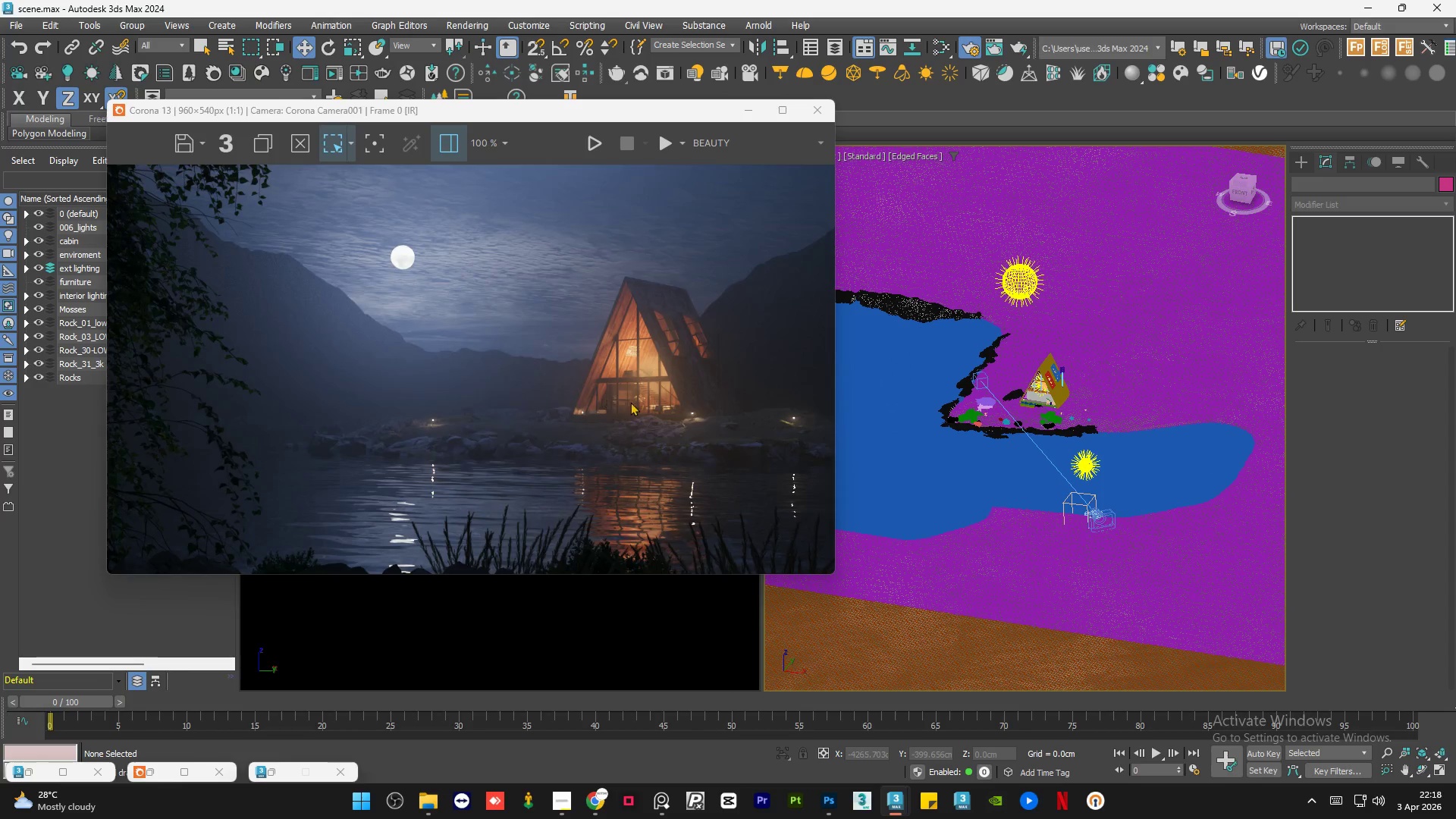 
scroll: coordinate [708, 489], scroll_direction: up, amount: 3.0
 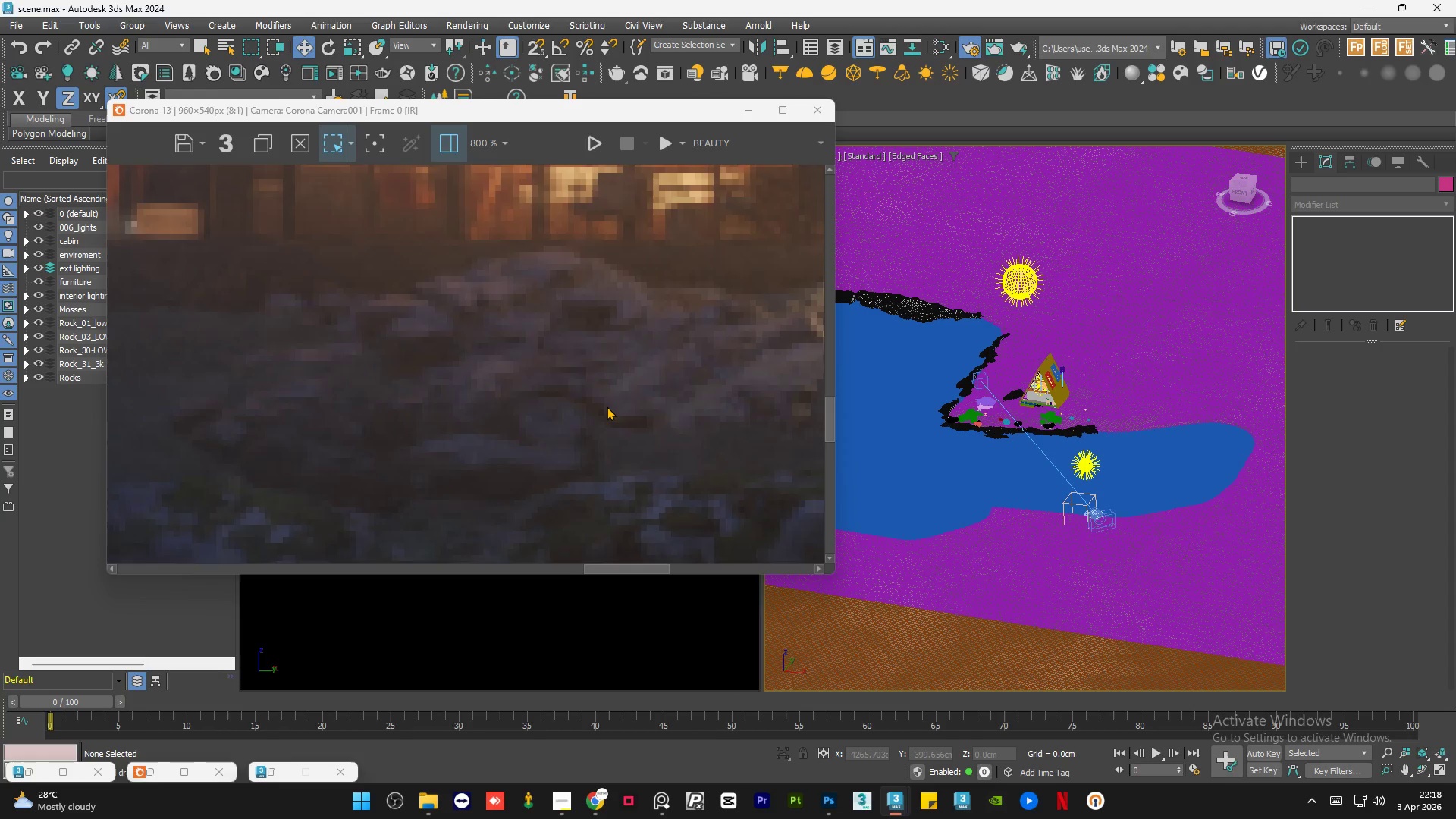 
scroll: coordinate [1001, 415], scroll_direction: down, amount: 7.0
 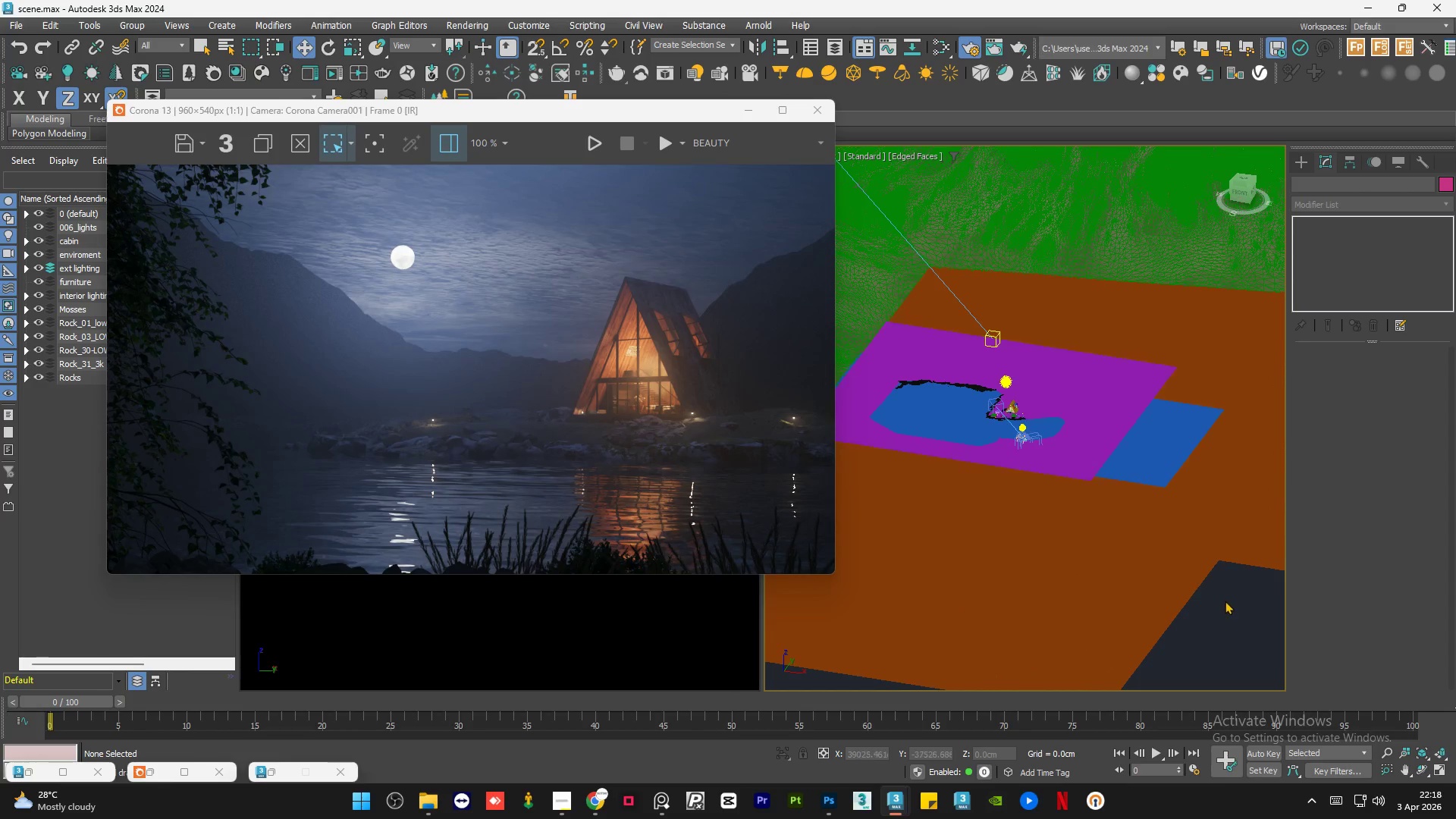 
left_click([1225, 601])
 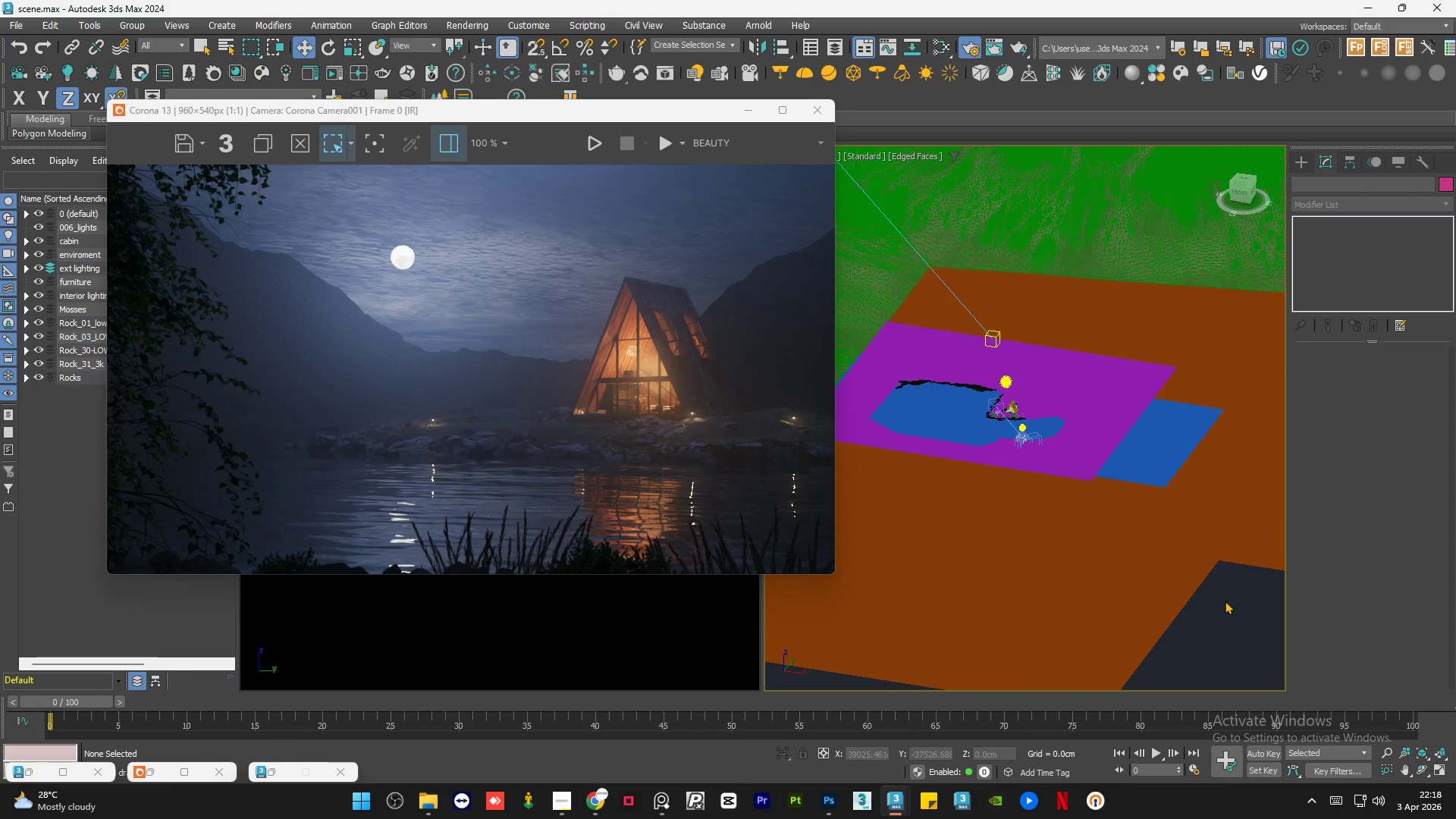 
hold_key(key=AltLeft, duration=0.84)
 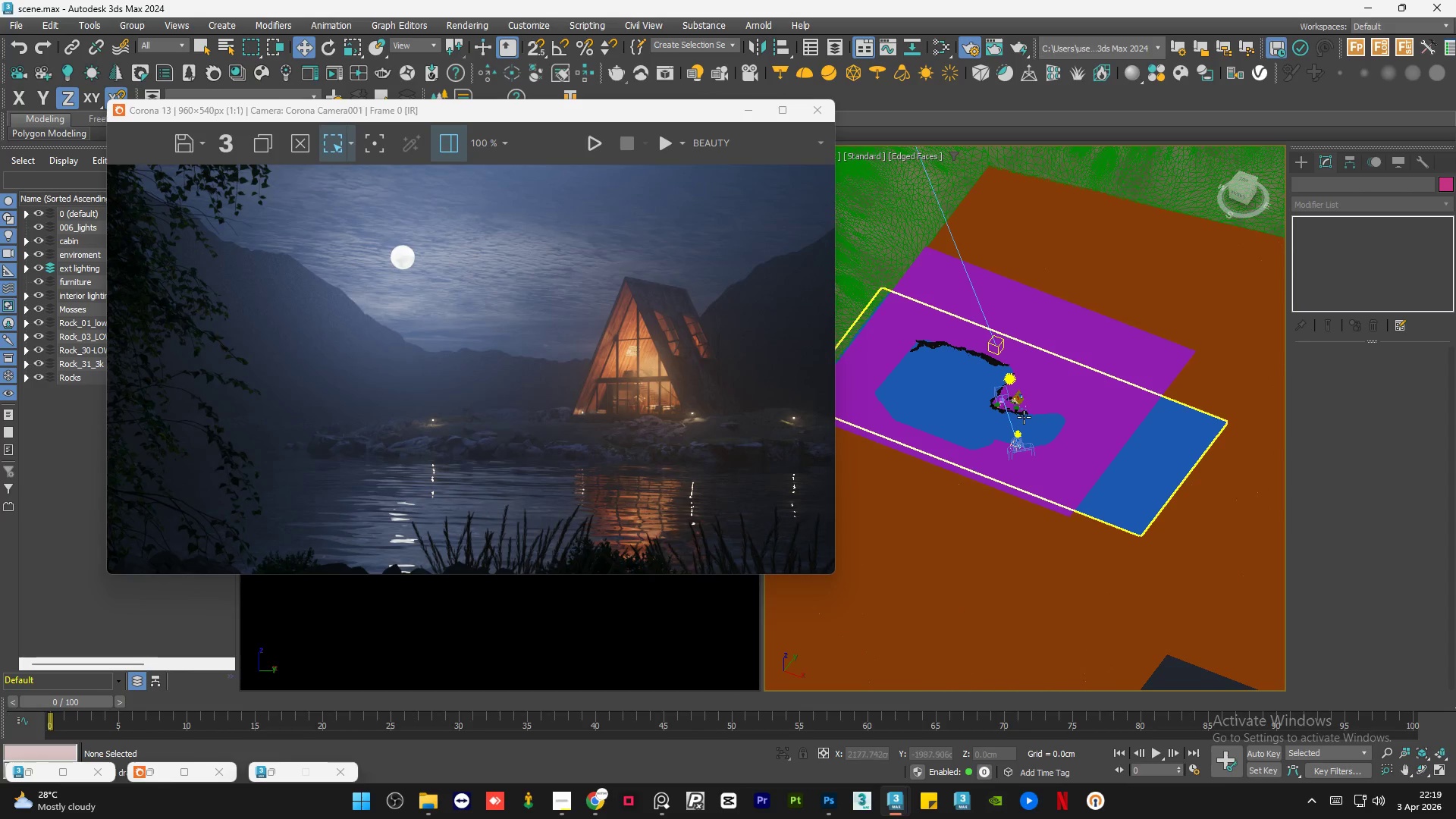 
scroll: coordinate [1013, 404], scroll_direction: up, amount: 7.0
 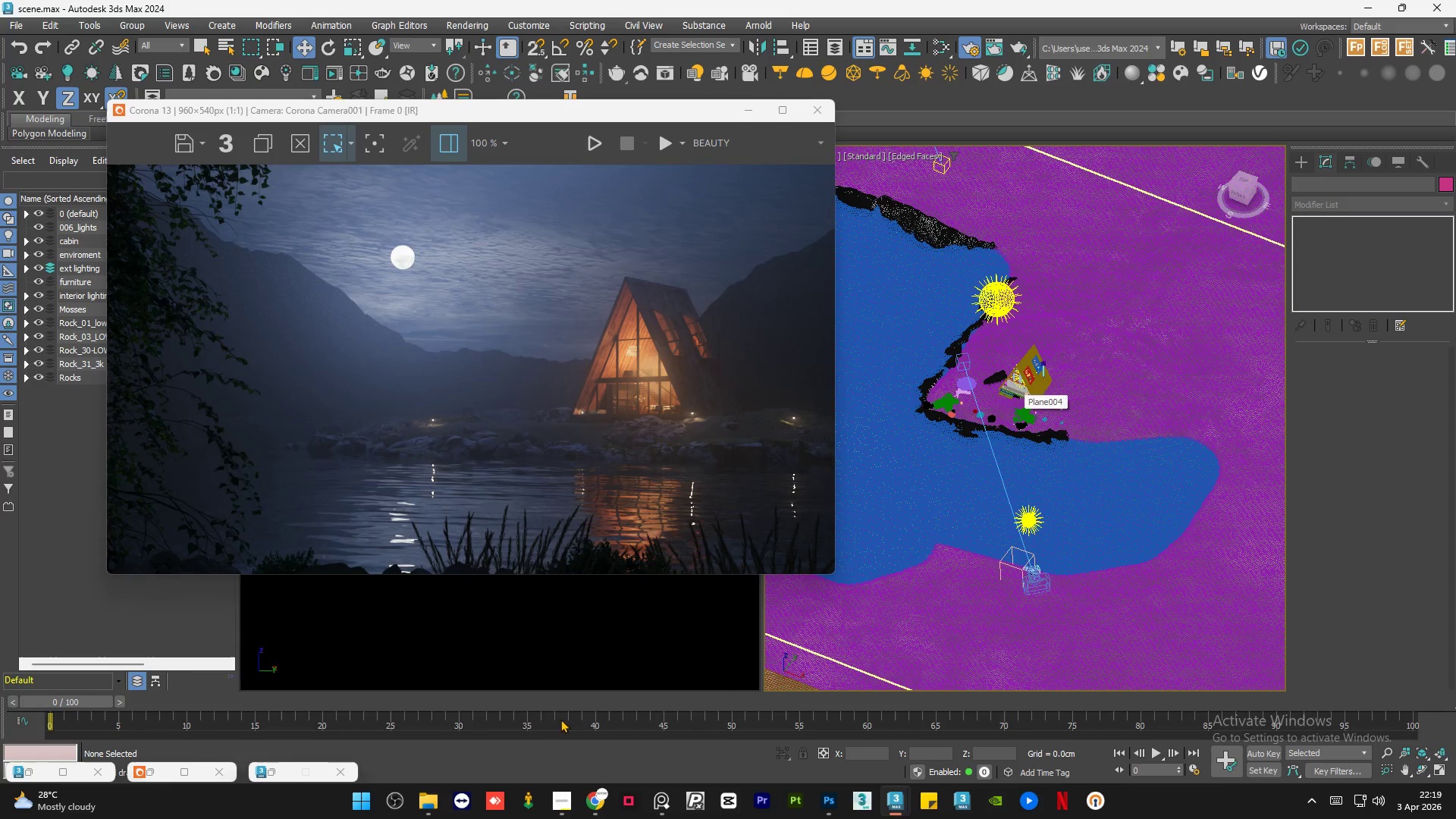 
left_click([556, 794])